 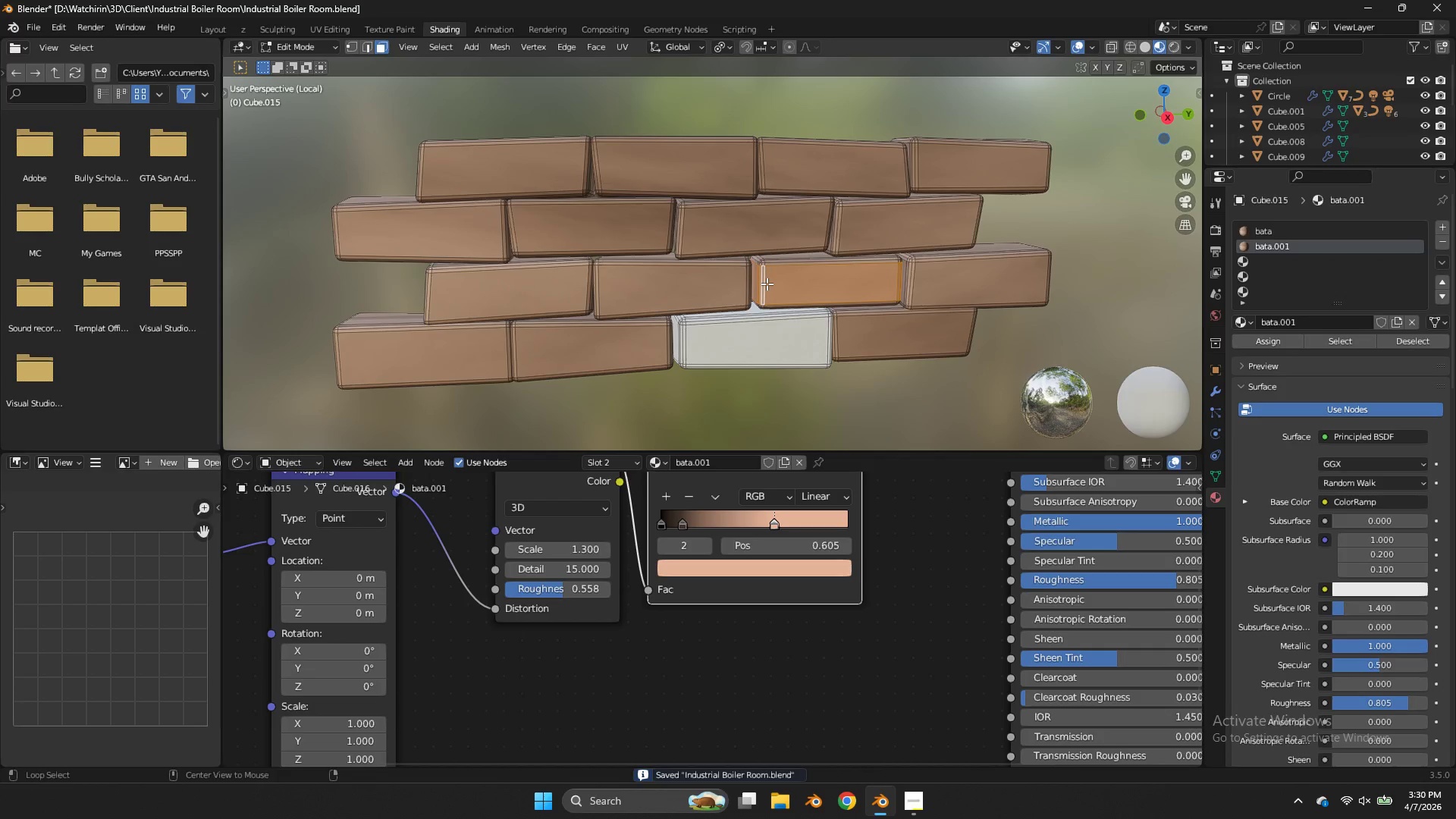 
double_click([610, 345])
 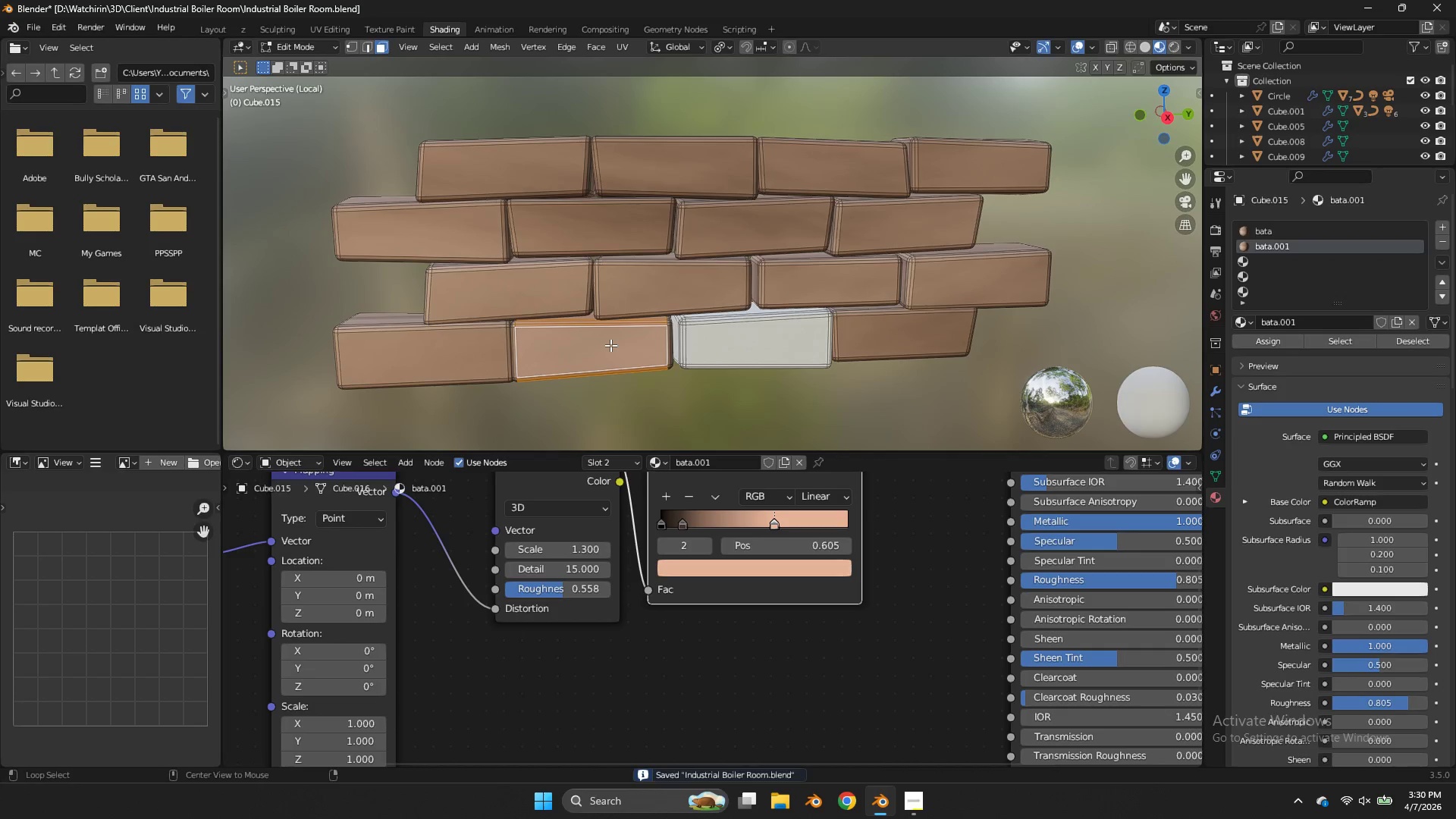 
key(L)
 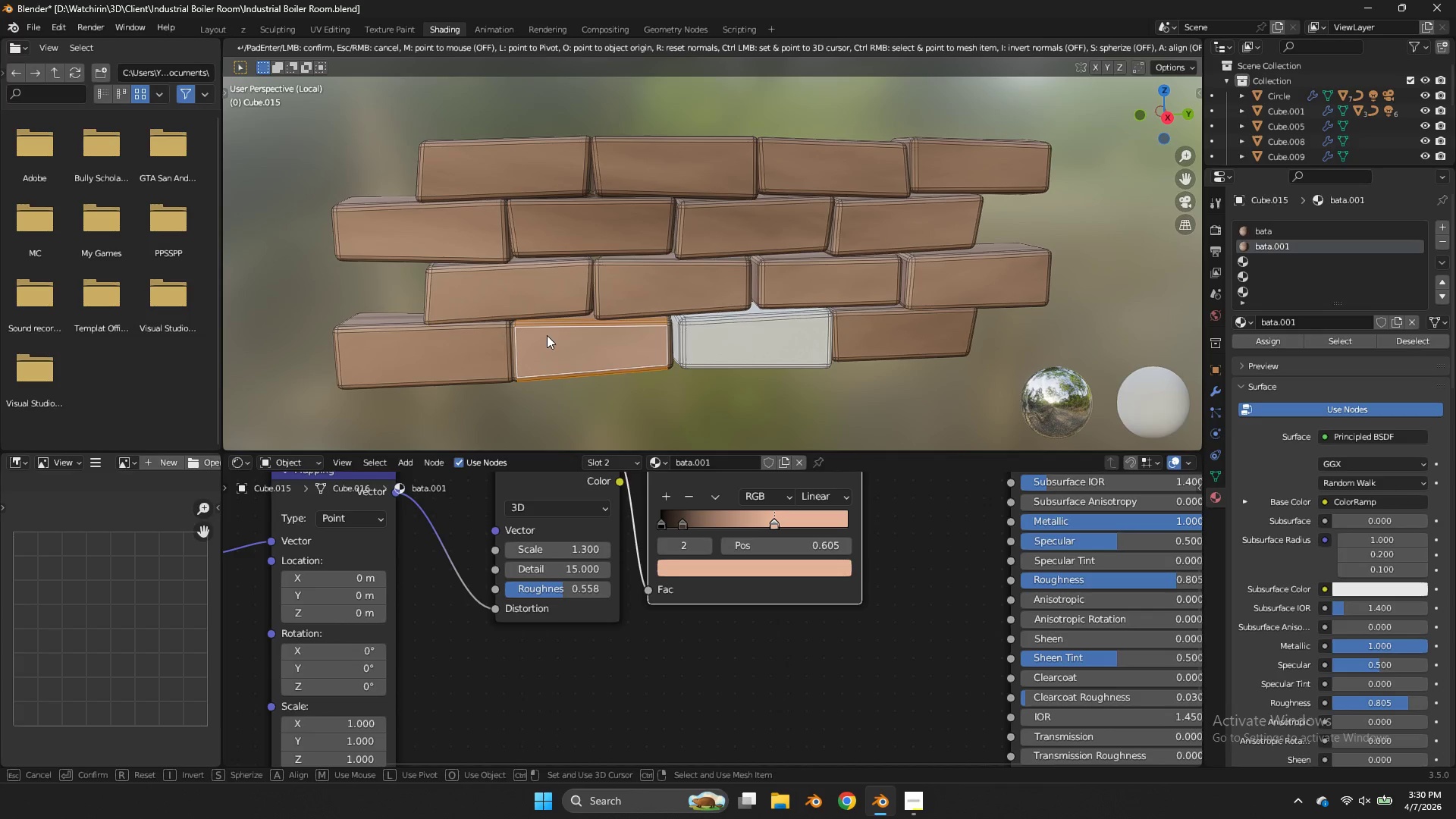 
wait(5.44)
 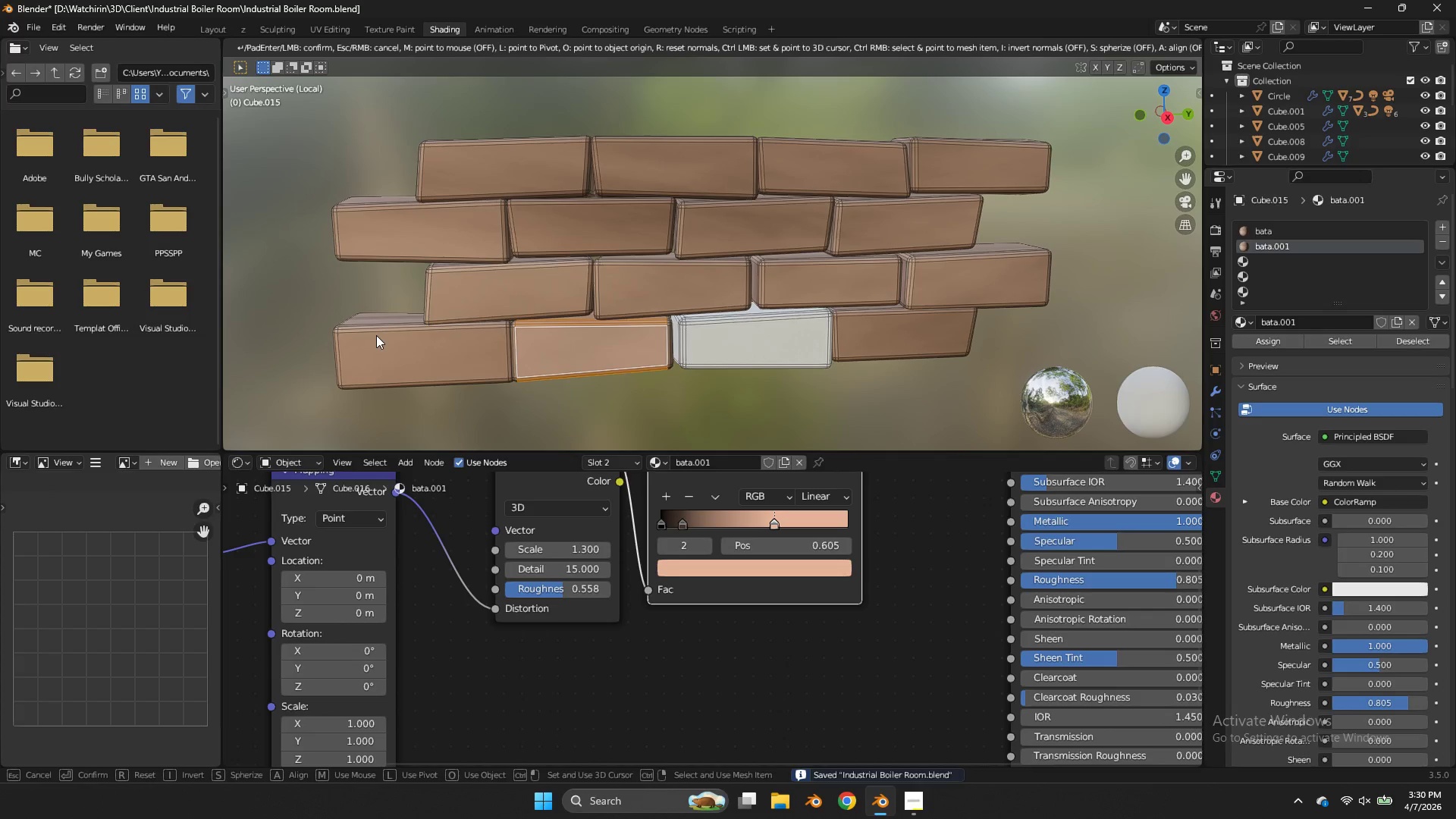 
left_click([1035, 341])
 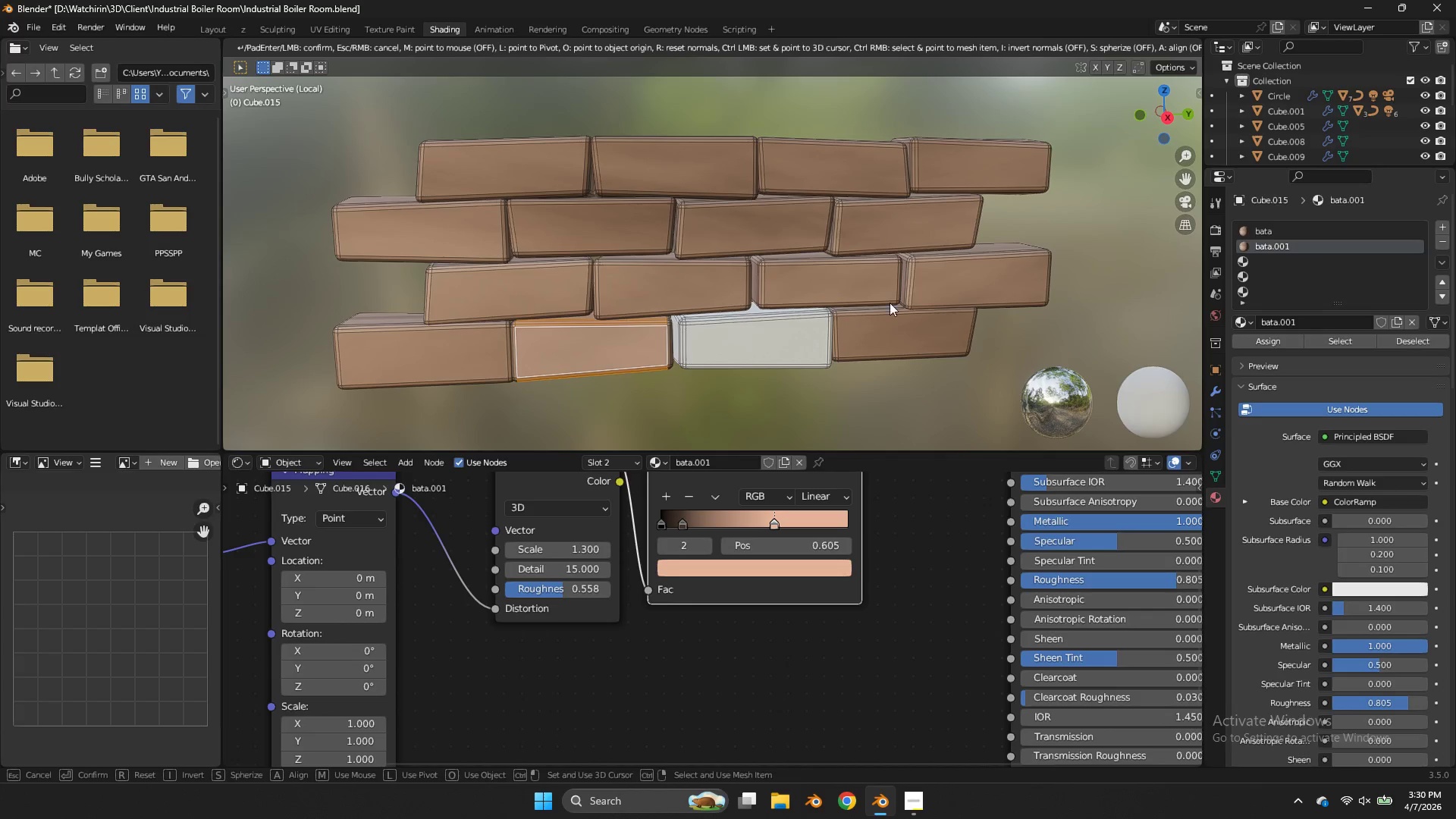 
key(Tab)
 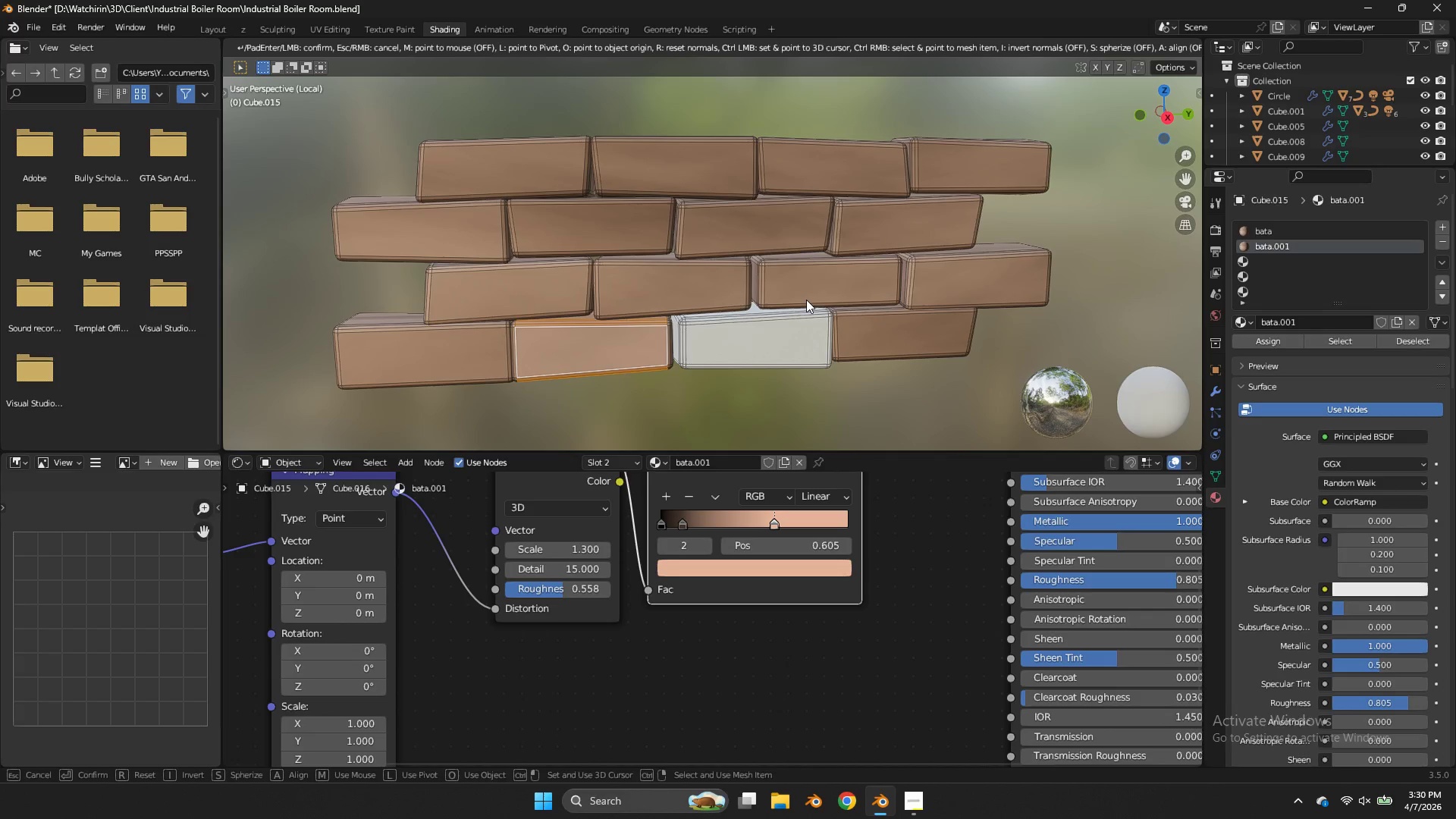 
left_click([806, 300])
 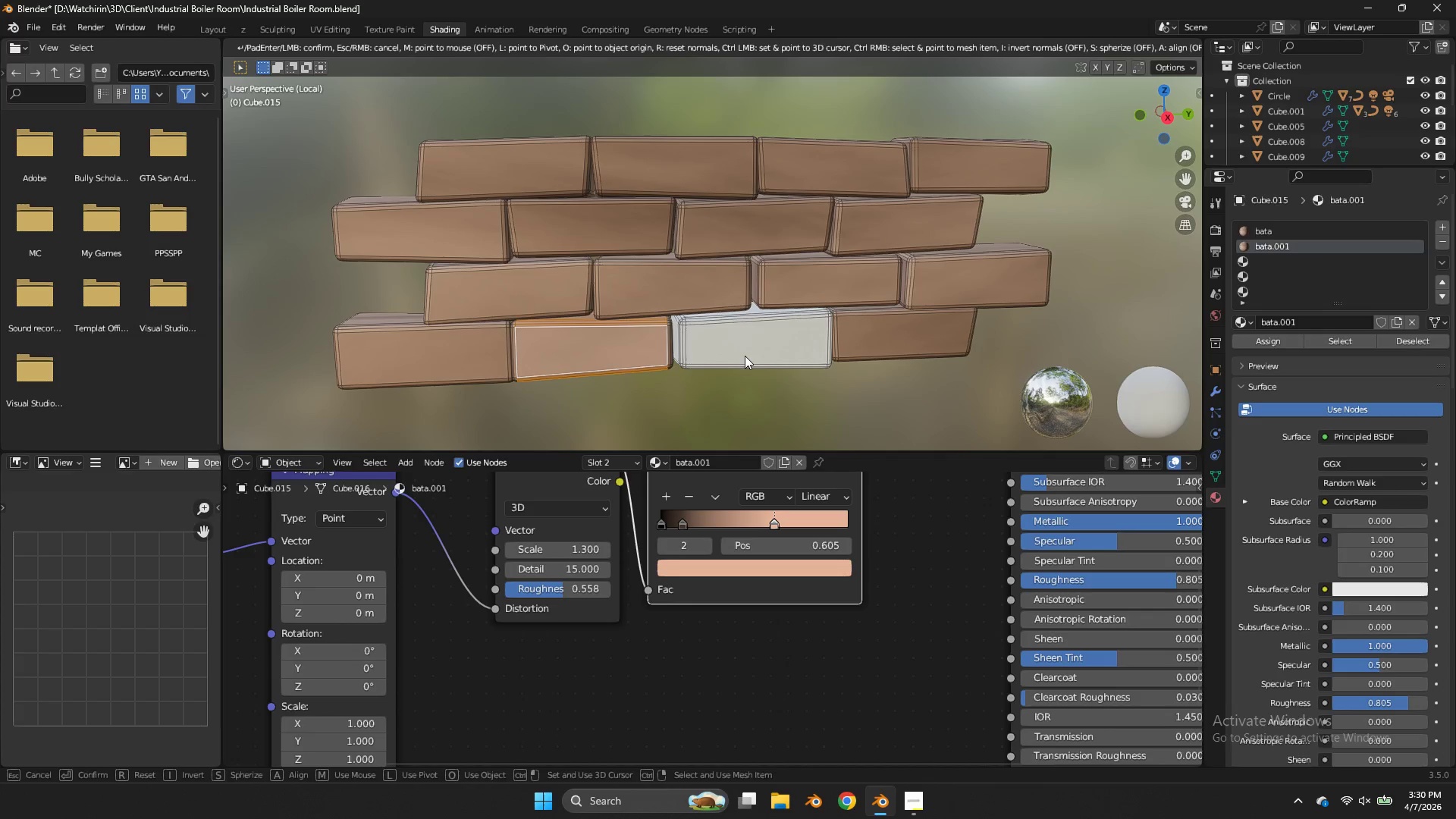 
left_click([745, 356])
 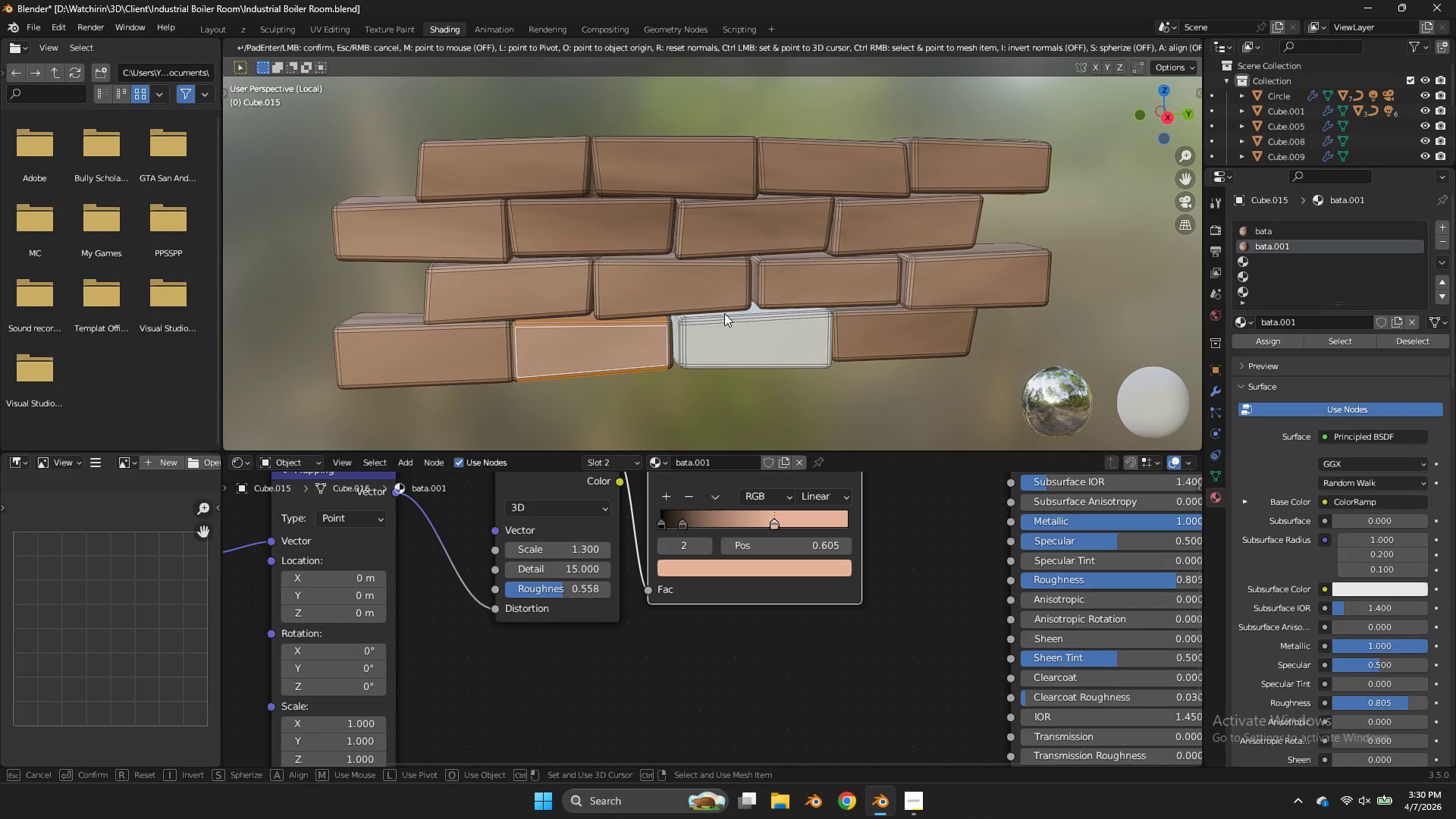 
key(Escape)
 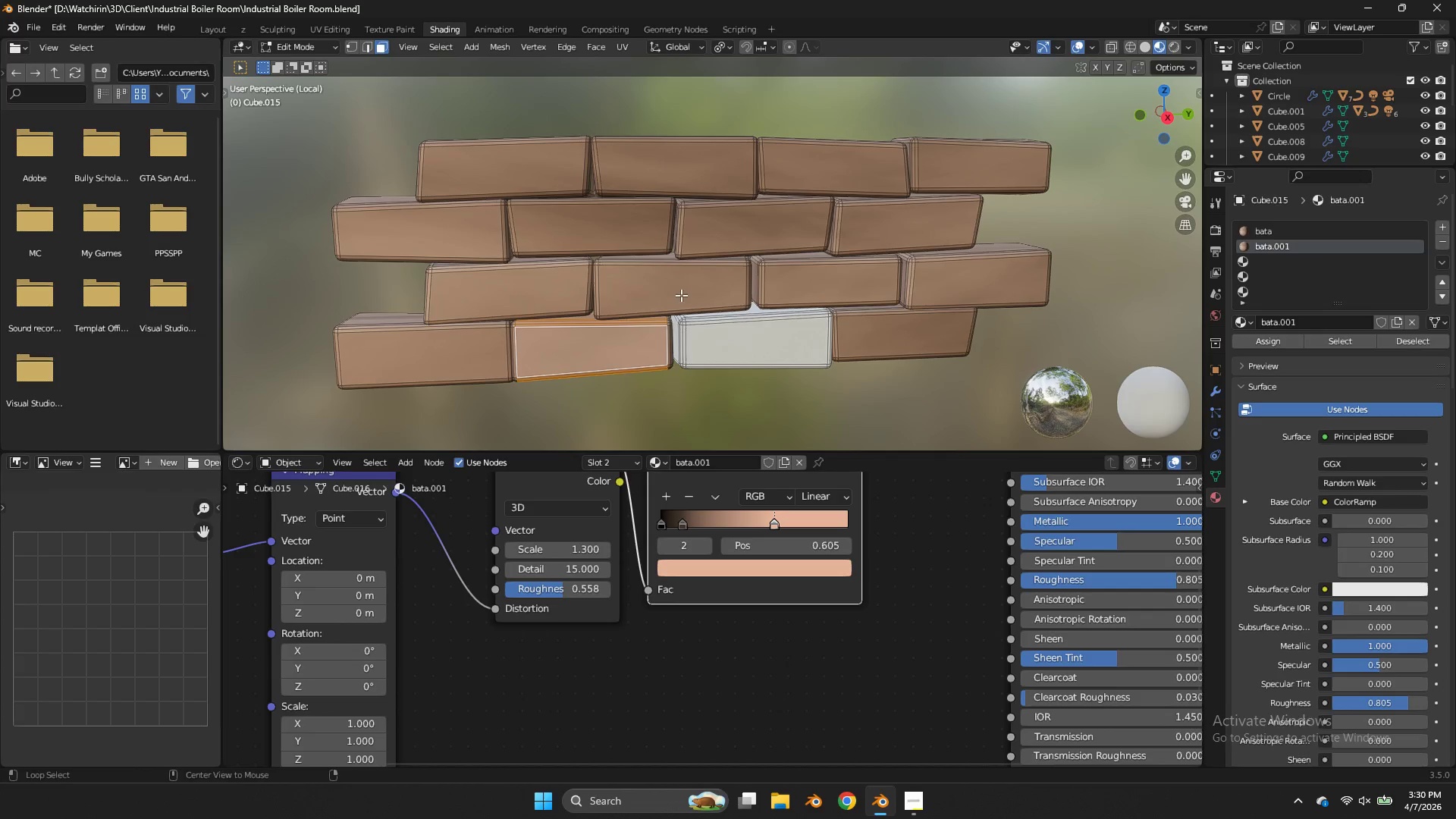 
left_click([682, 295])
 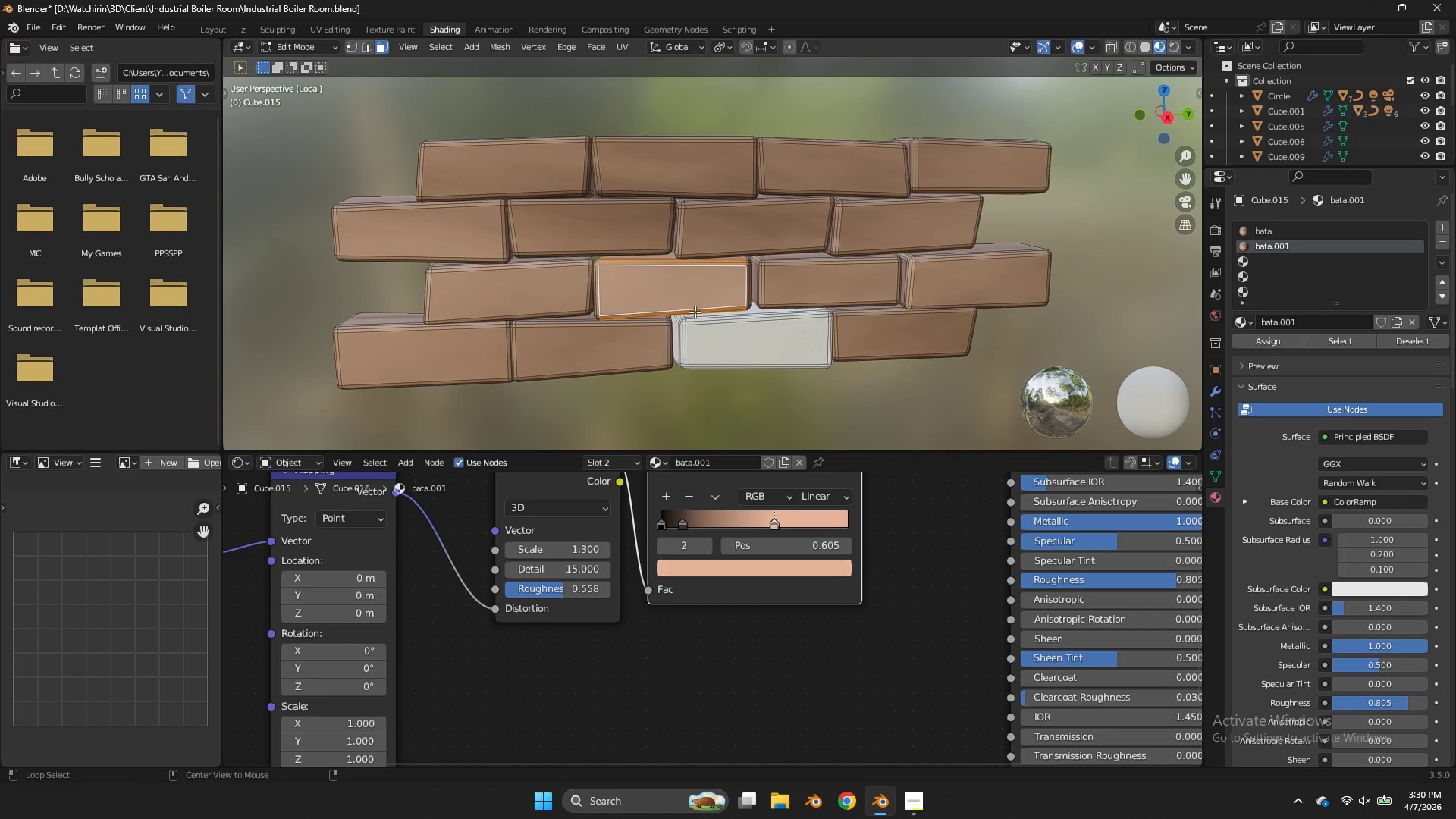 
left_click([604, 328])
 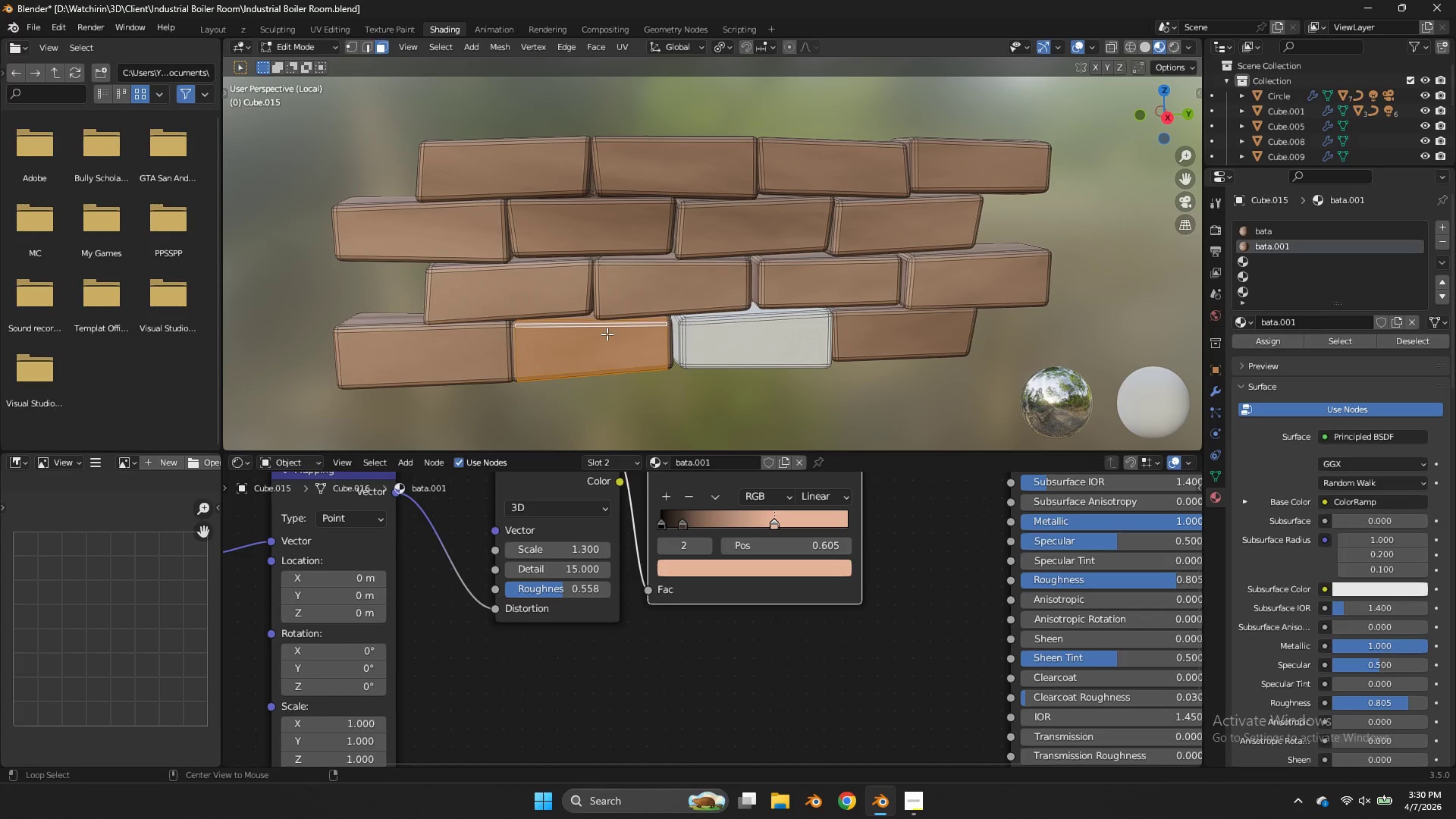 
key(L)
 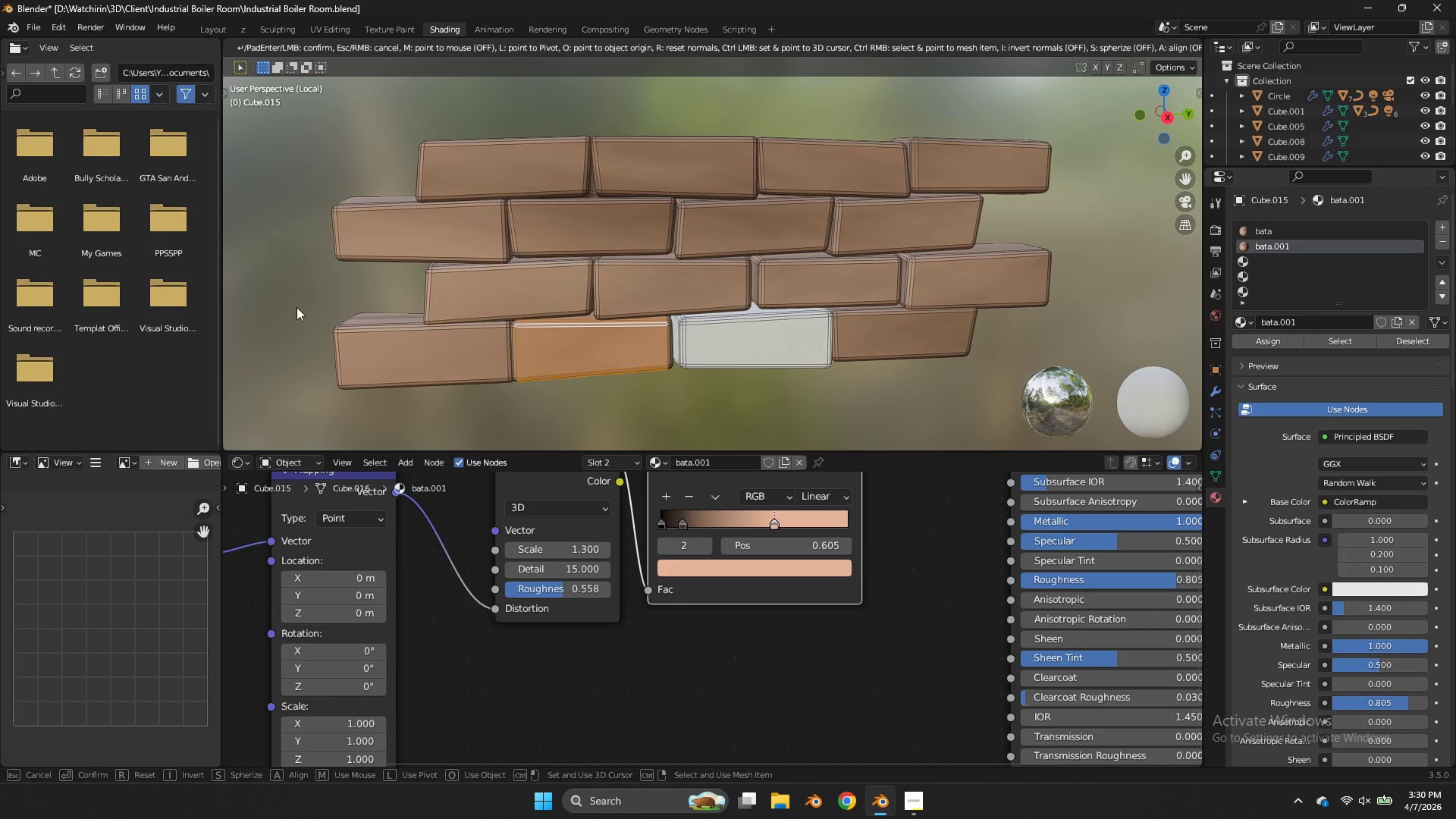 
right_click([328, 292])
 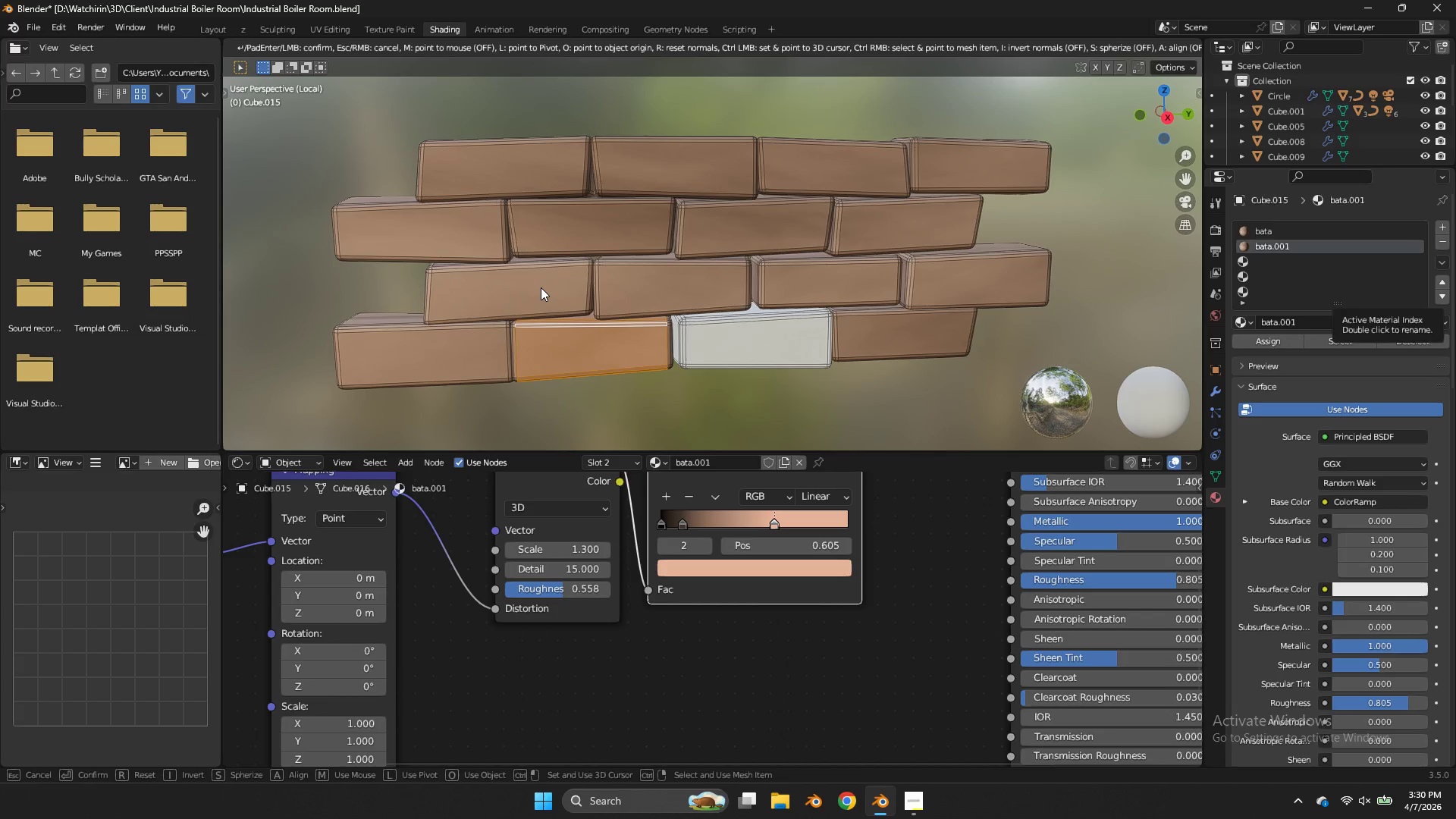 
key(G)
 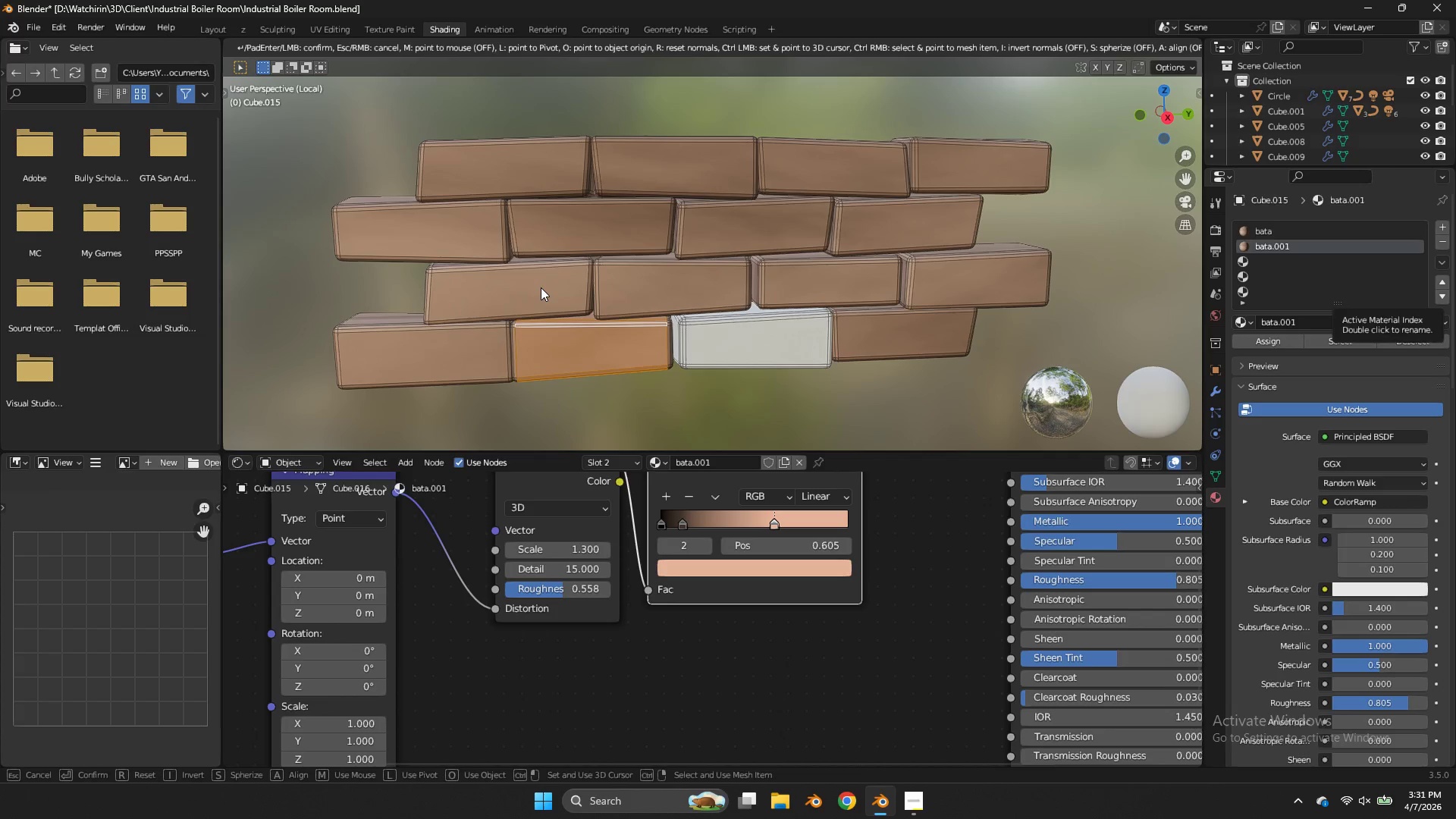 
key(Space)
 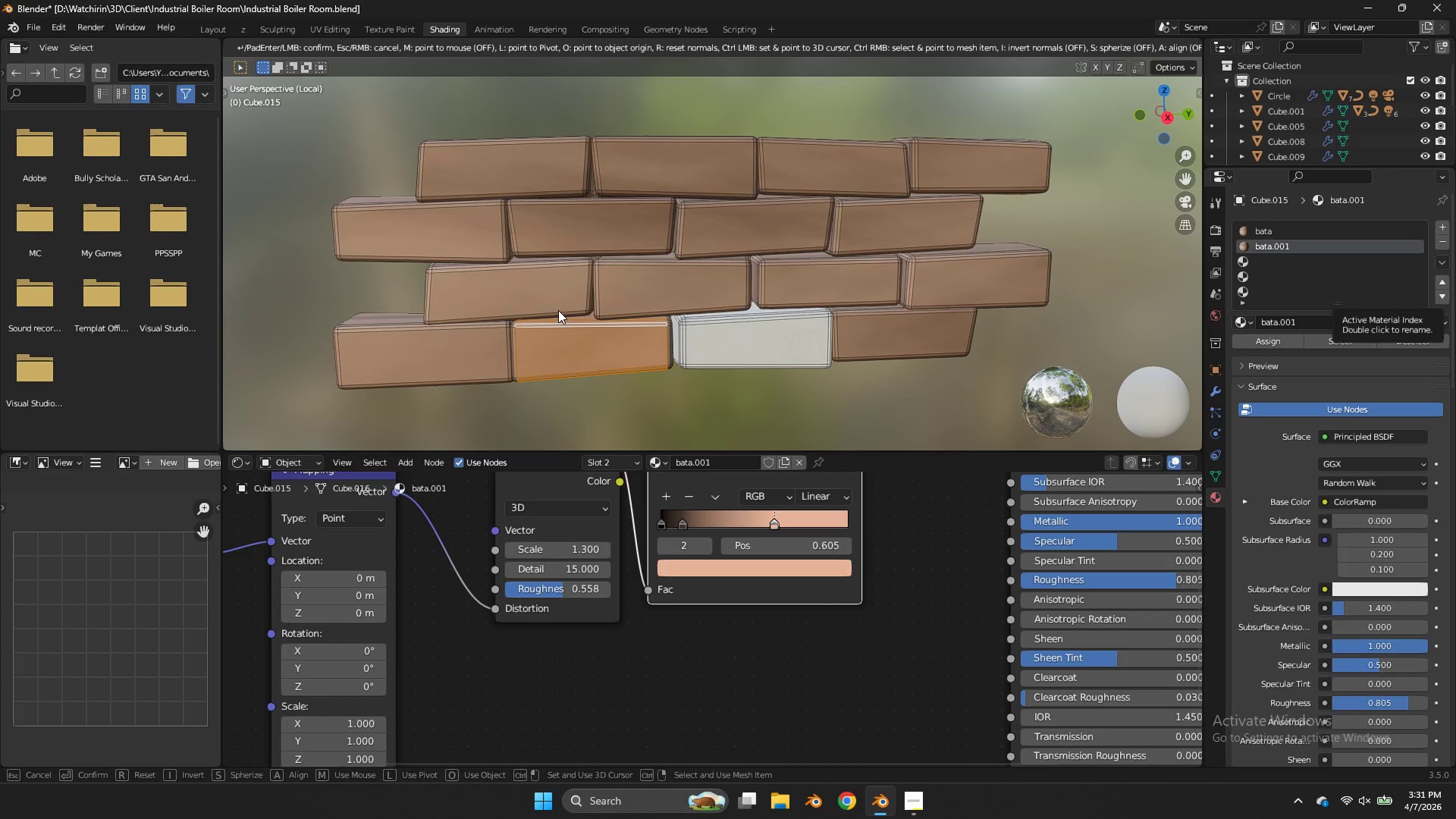 
left_click_drag(start_coordinate=[560, 312], to_coordinate=[563, 318])
 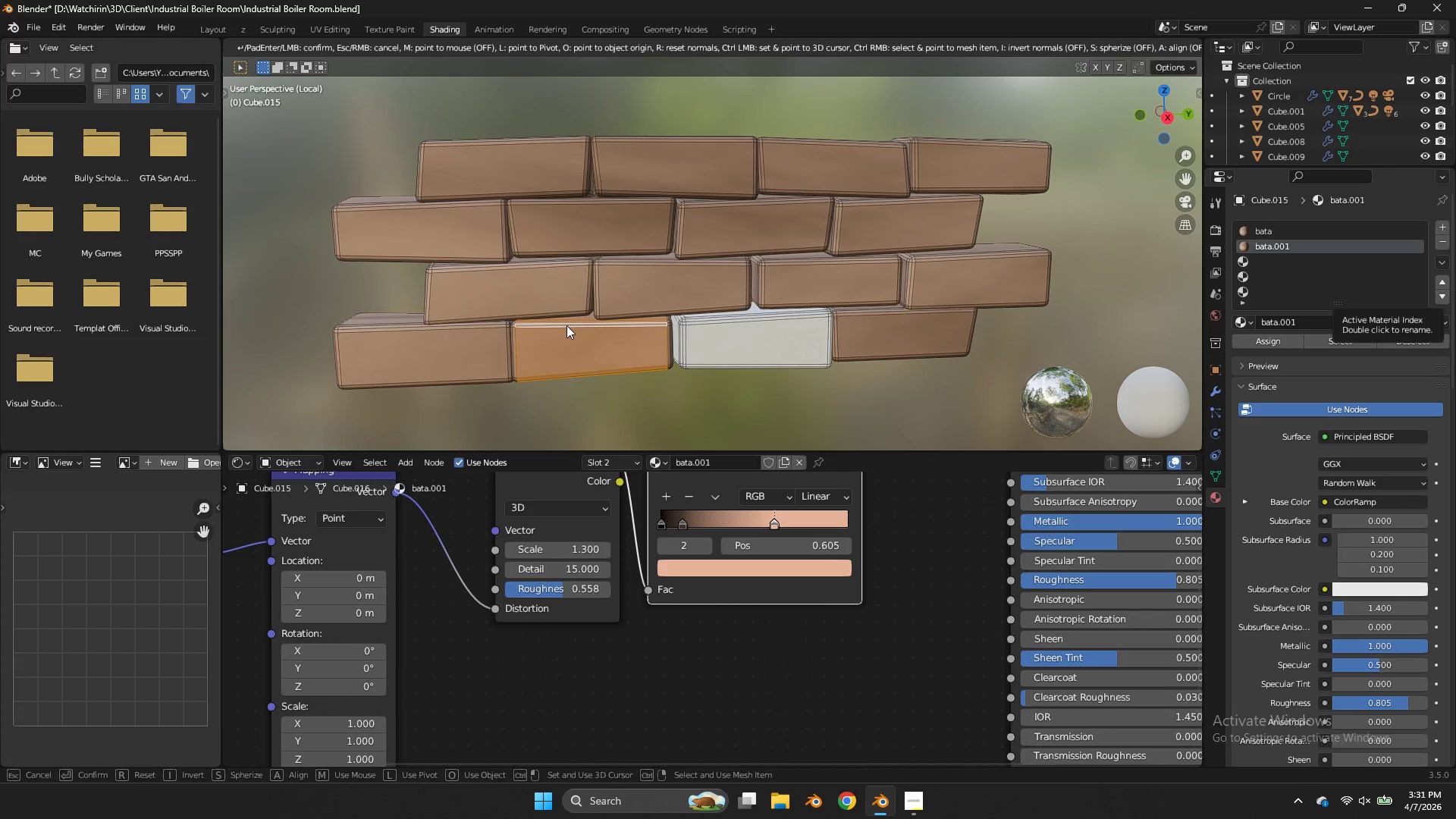 
right_click([566, 325])
 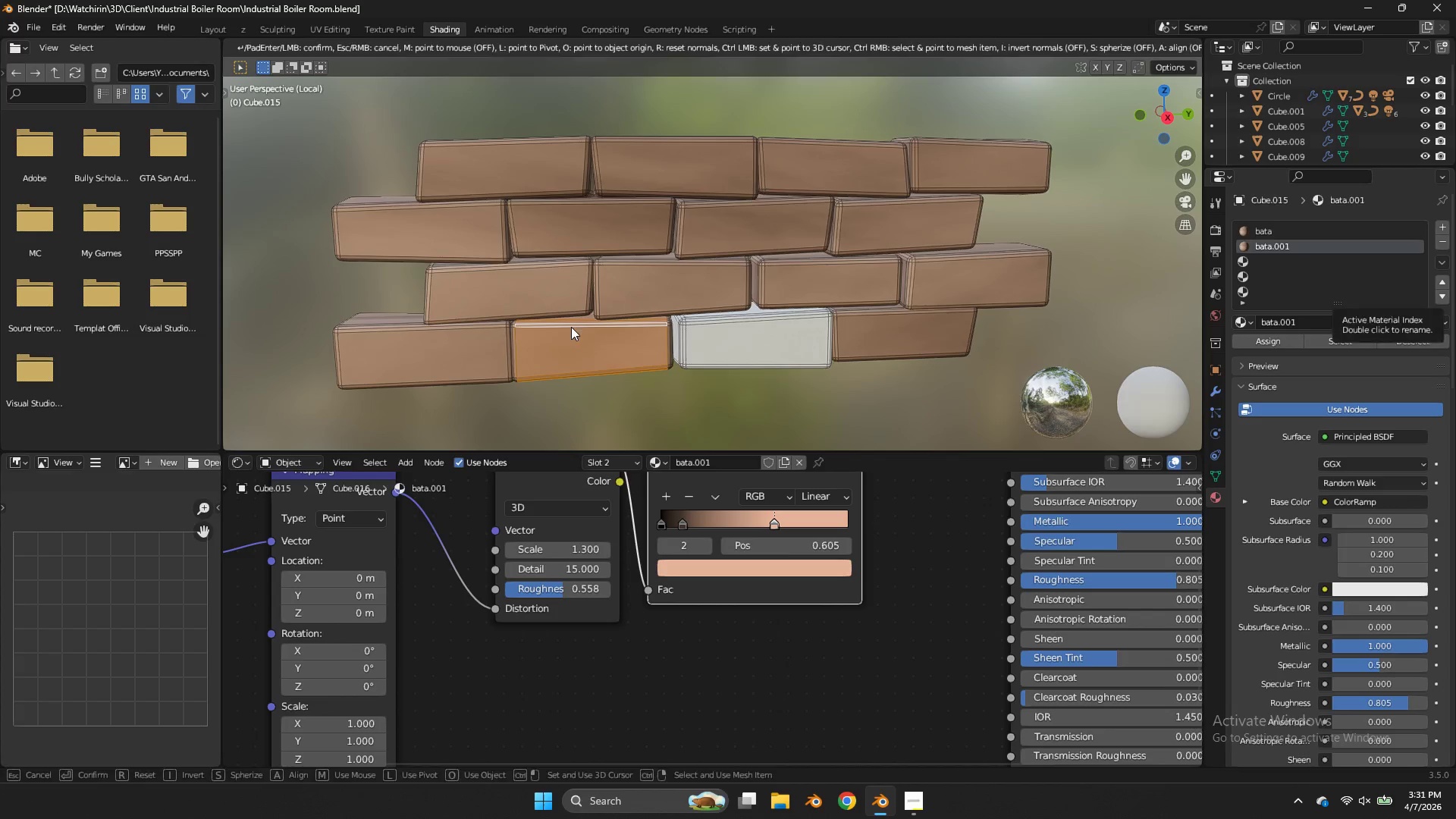 
key(Escape)
 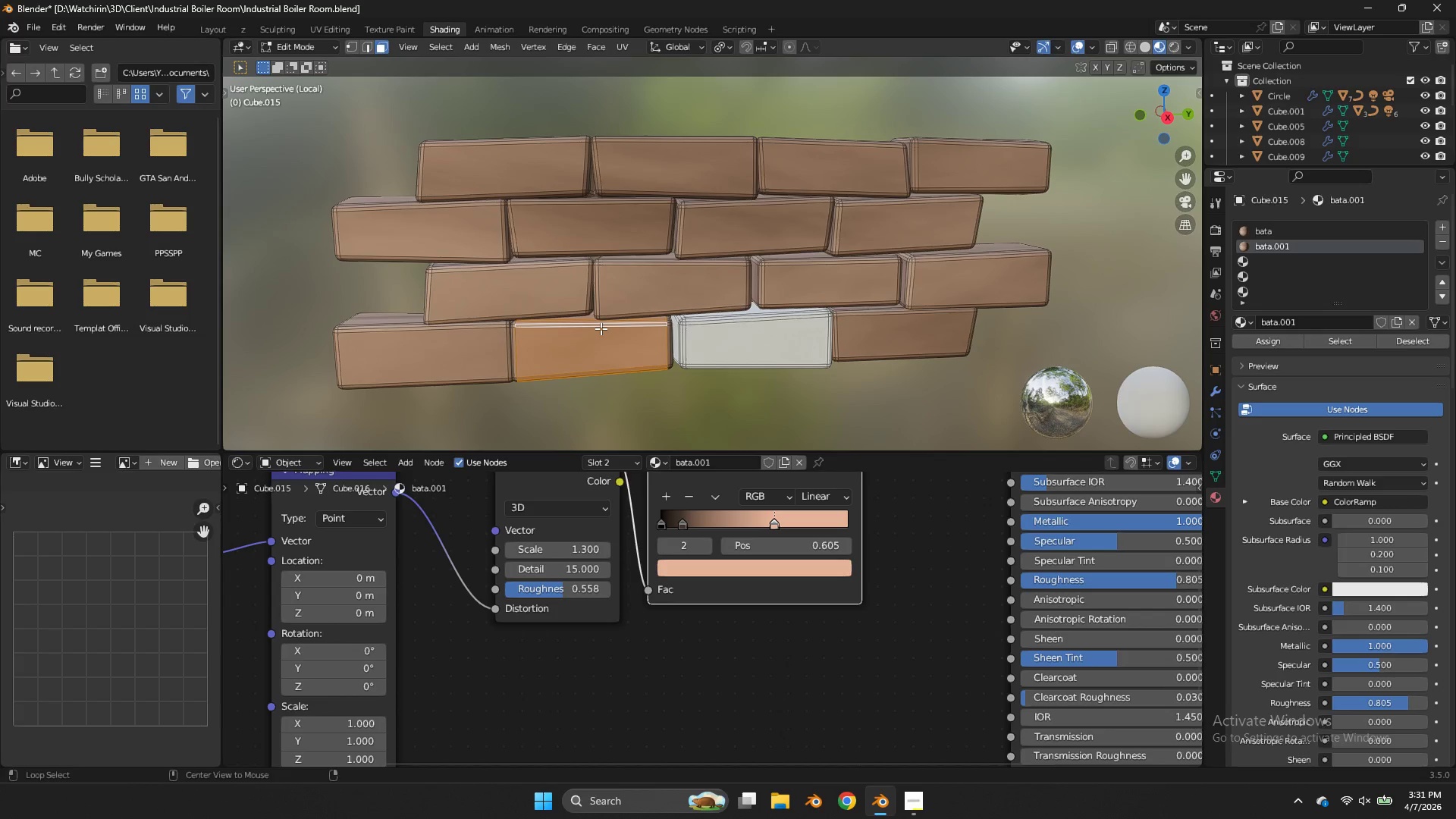 
left_click([601, 328])
 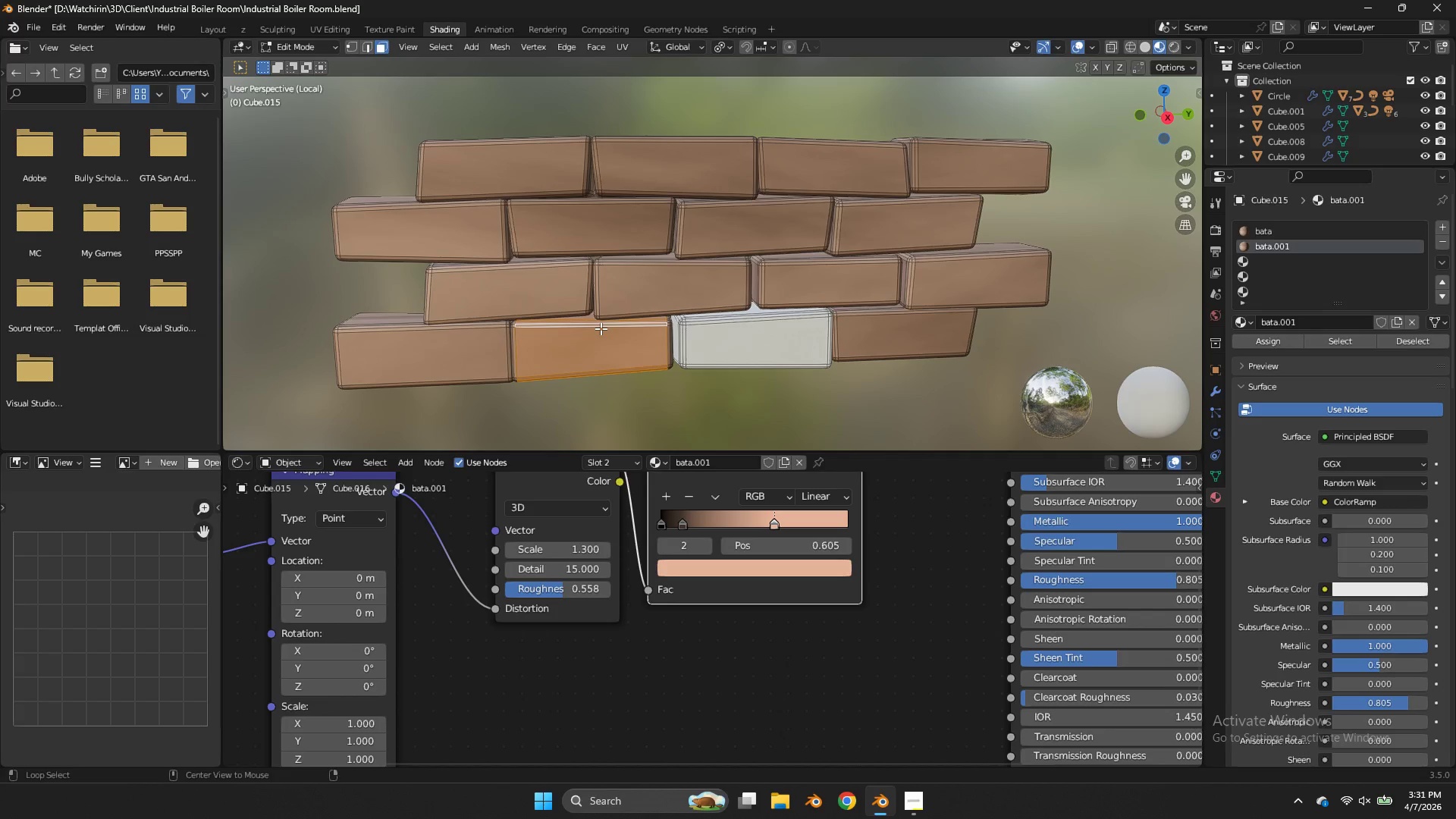 
key(L)
 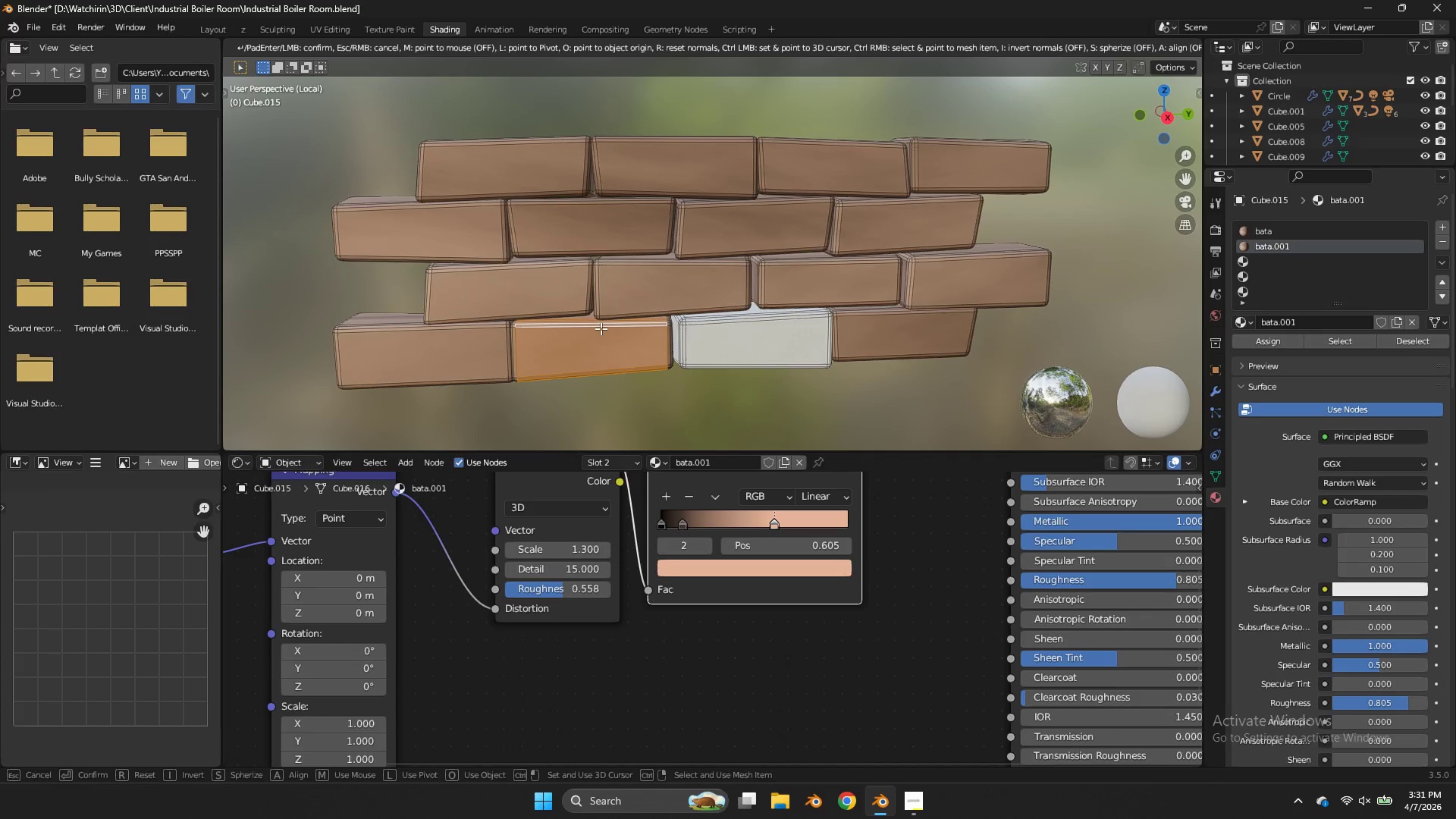 
double_click([601, 328])
 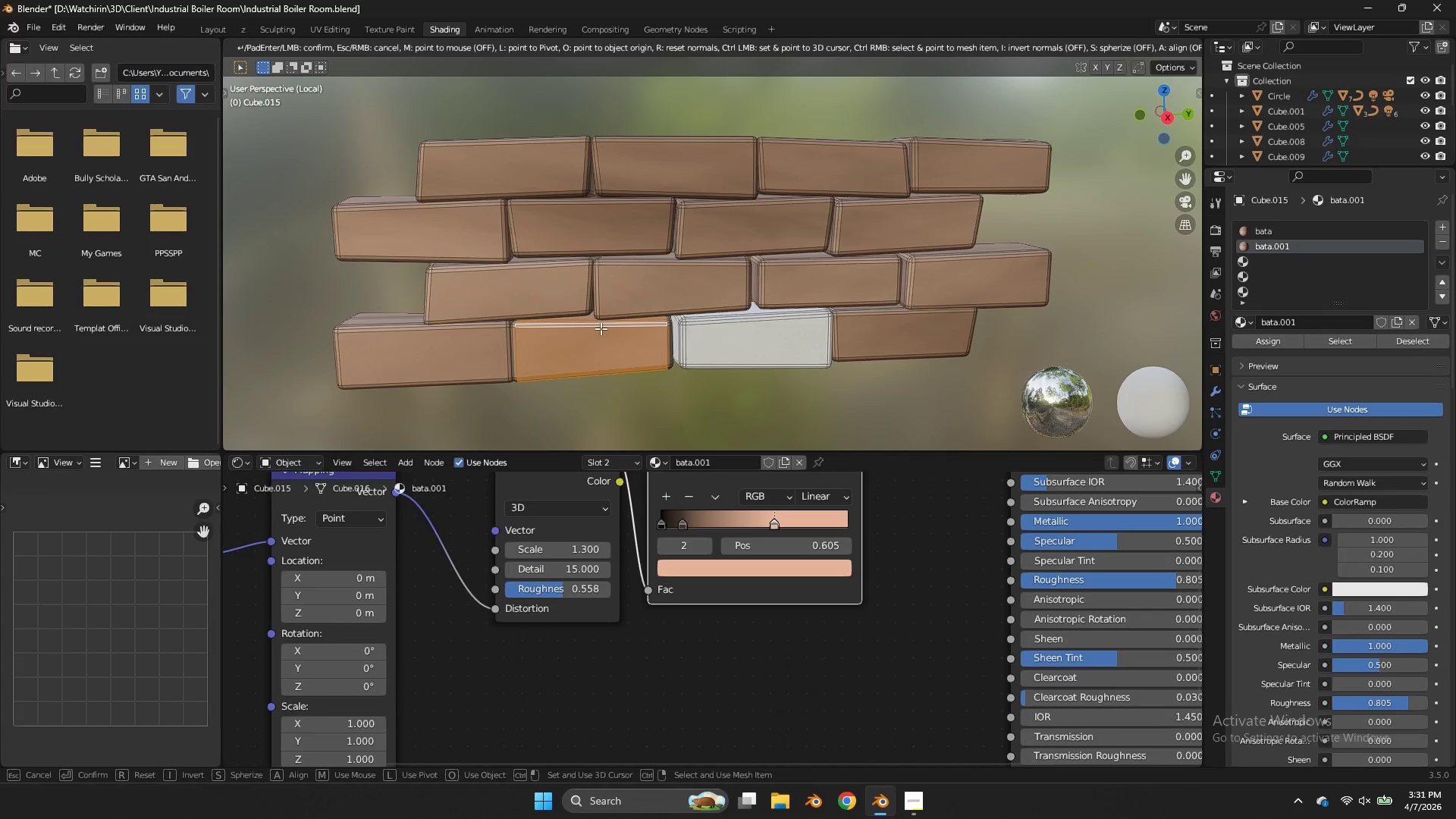 
left_click_drag(start_coordinate=[601, 328], to_coordinate=[602, 339])
 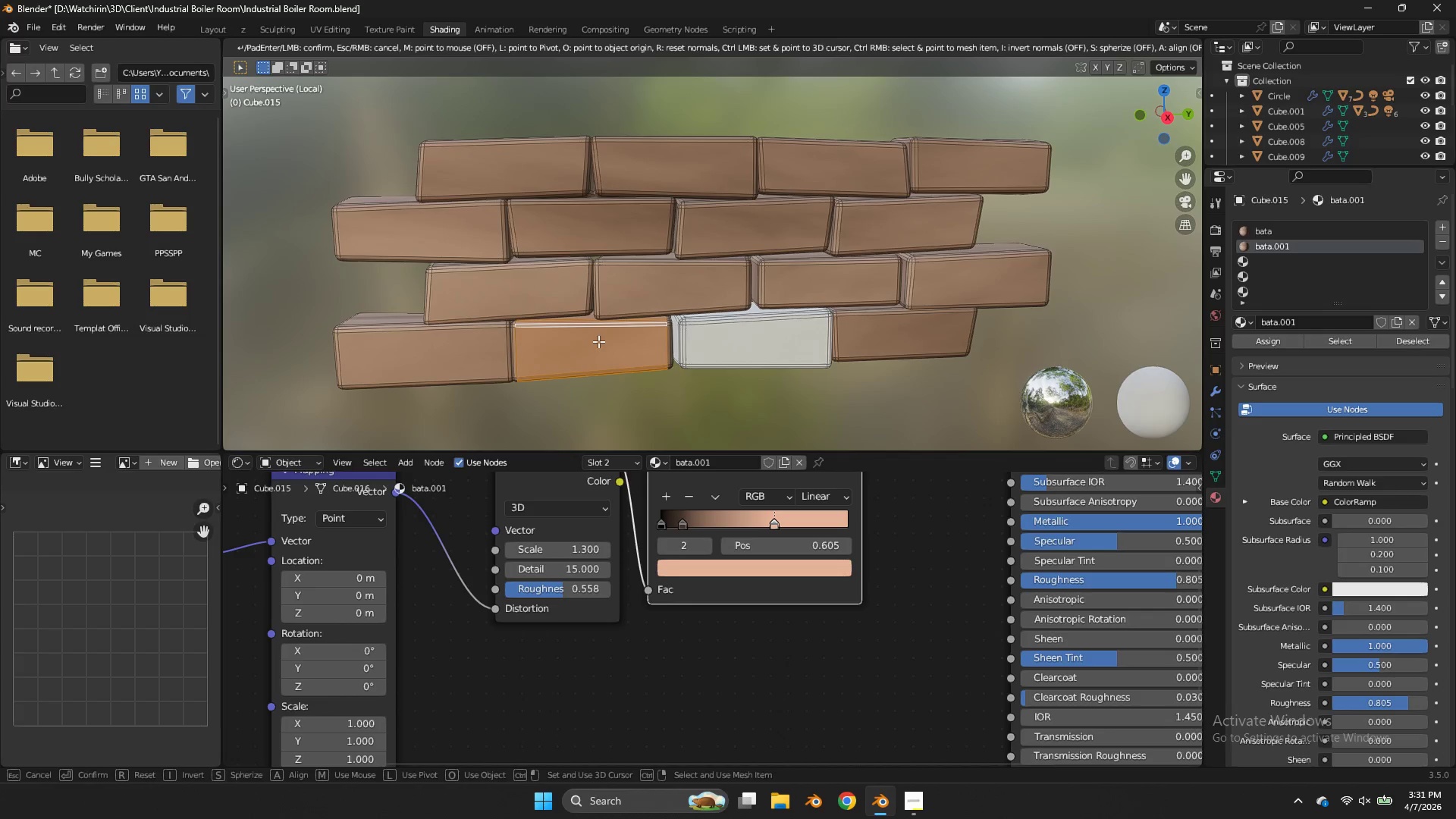 
triple_click([598, 341])
 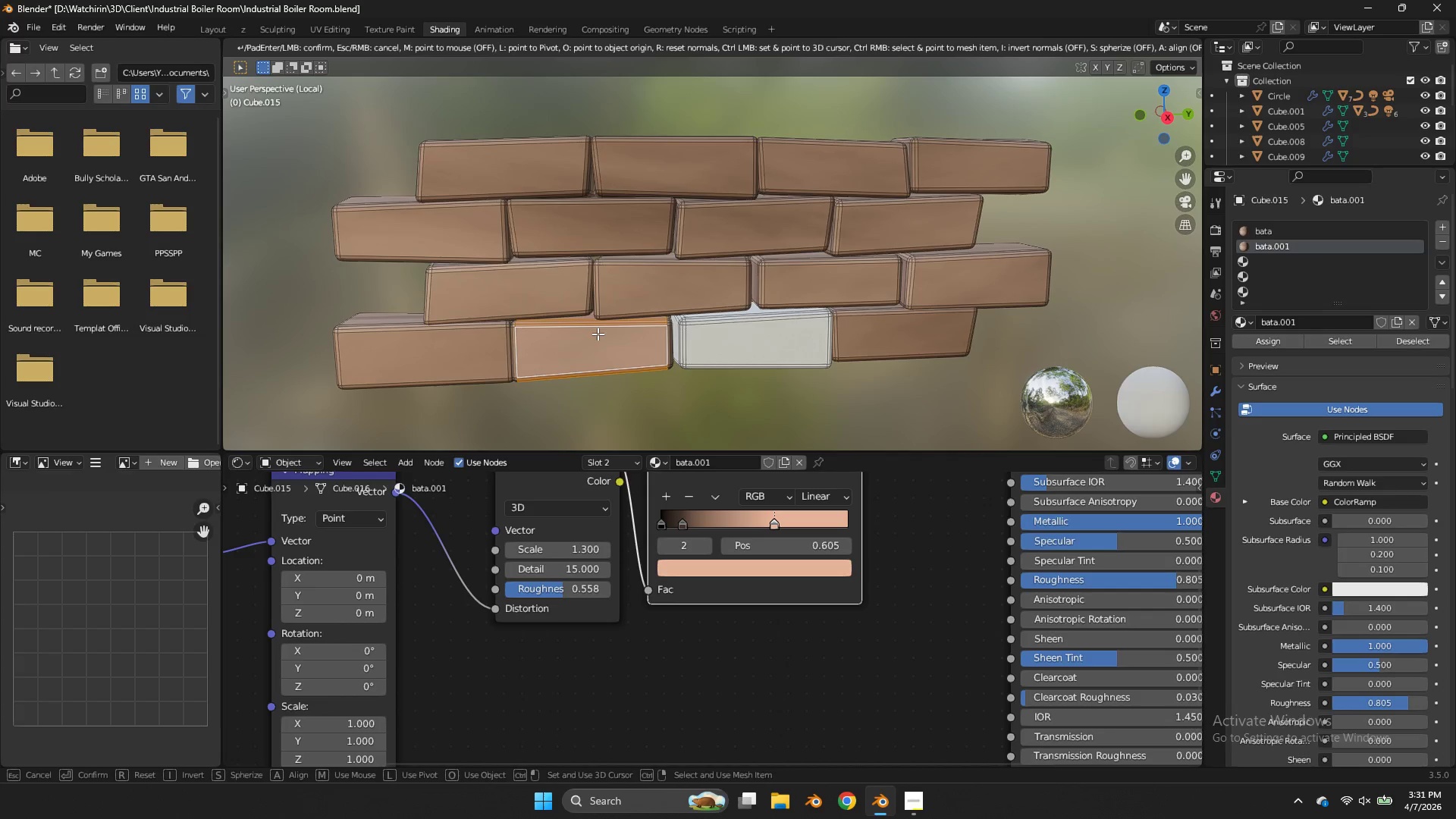 
left_click([598, 334])
 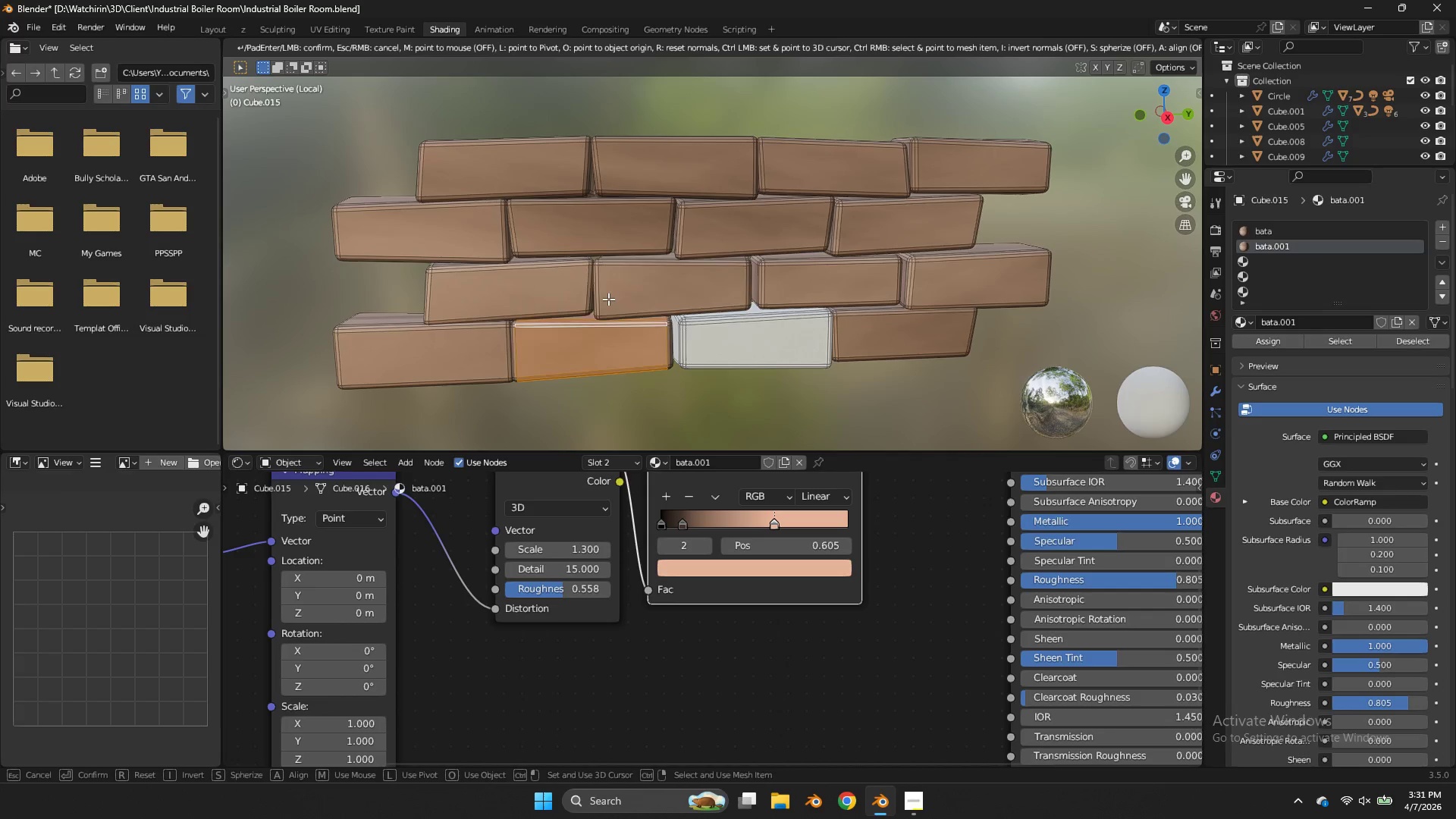 
double_click([608, 299])
 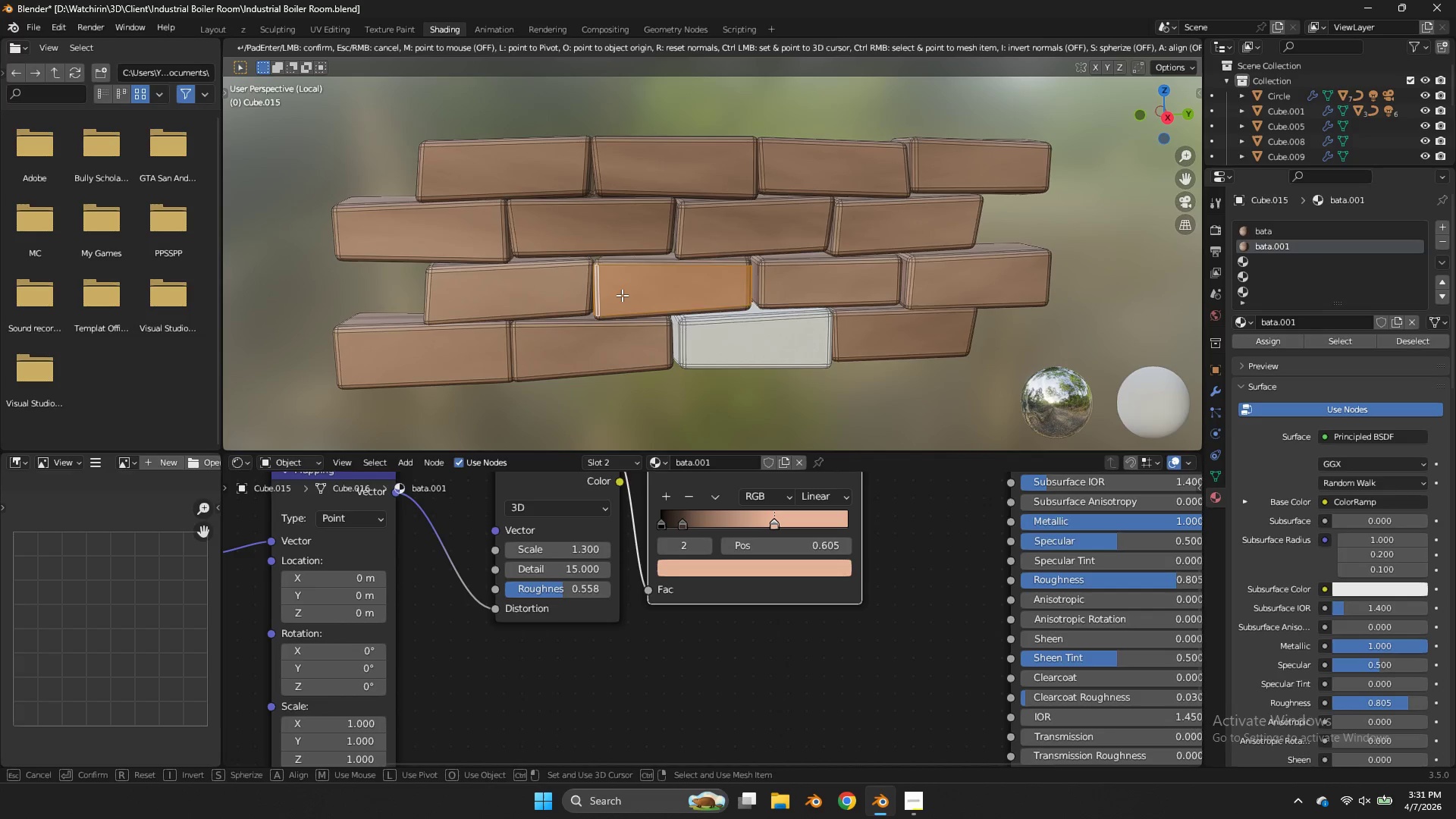 
triple_click([622, 295])
 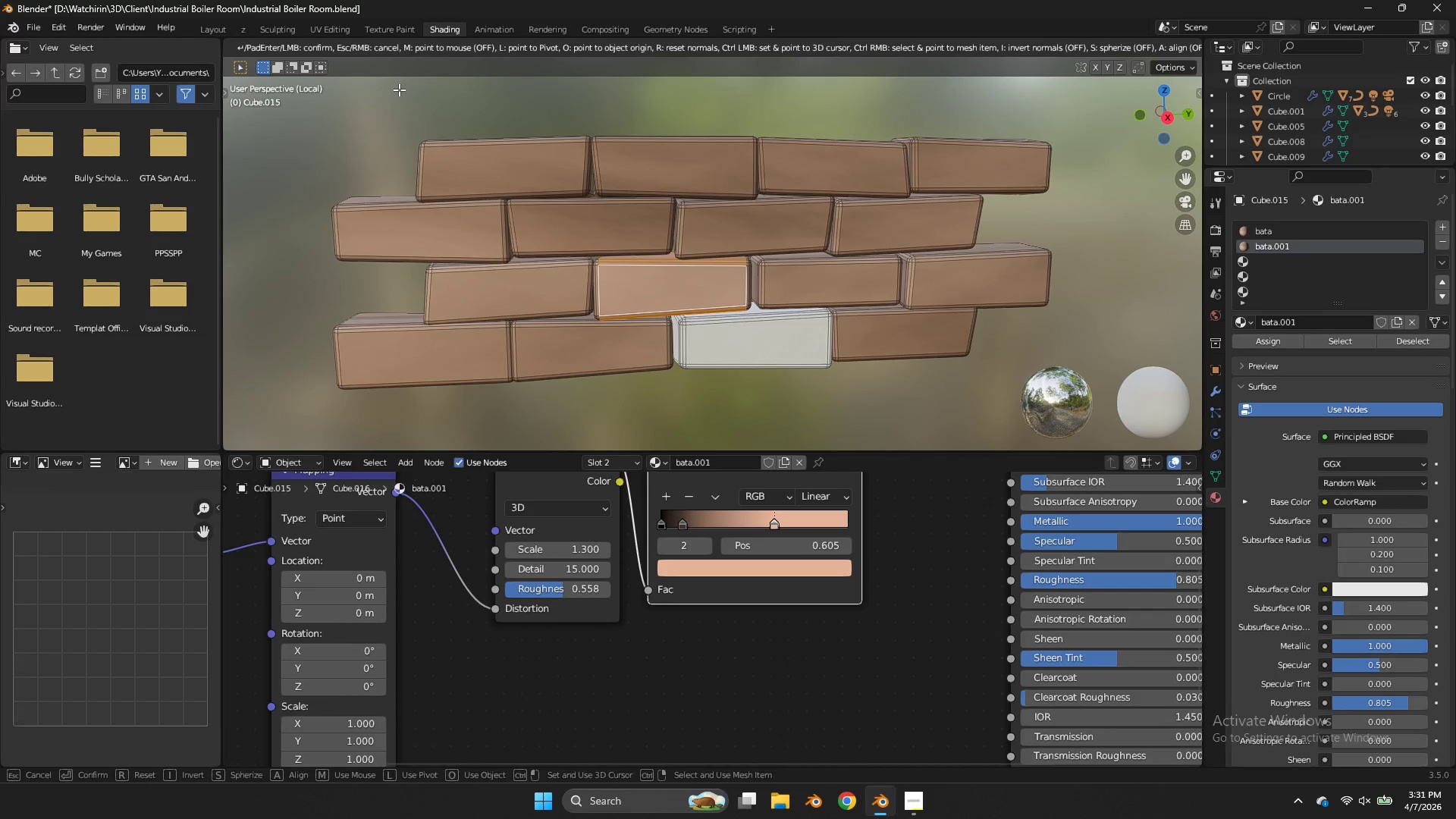 
key(Enter)
 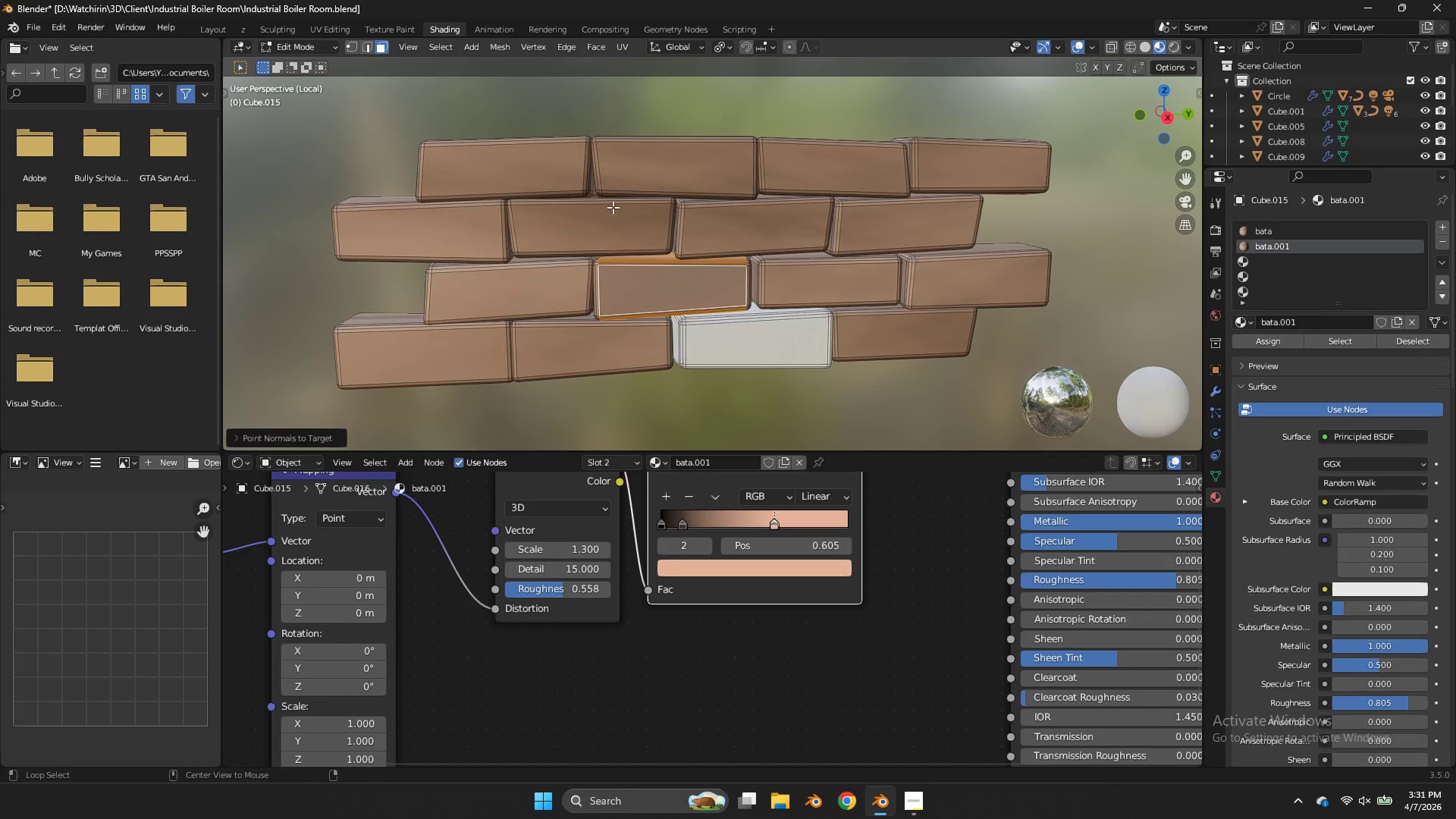 
left_click([578, 362])
 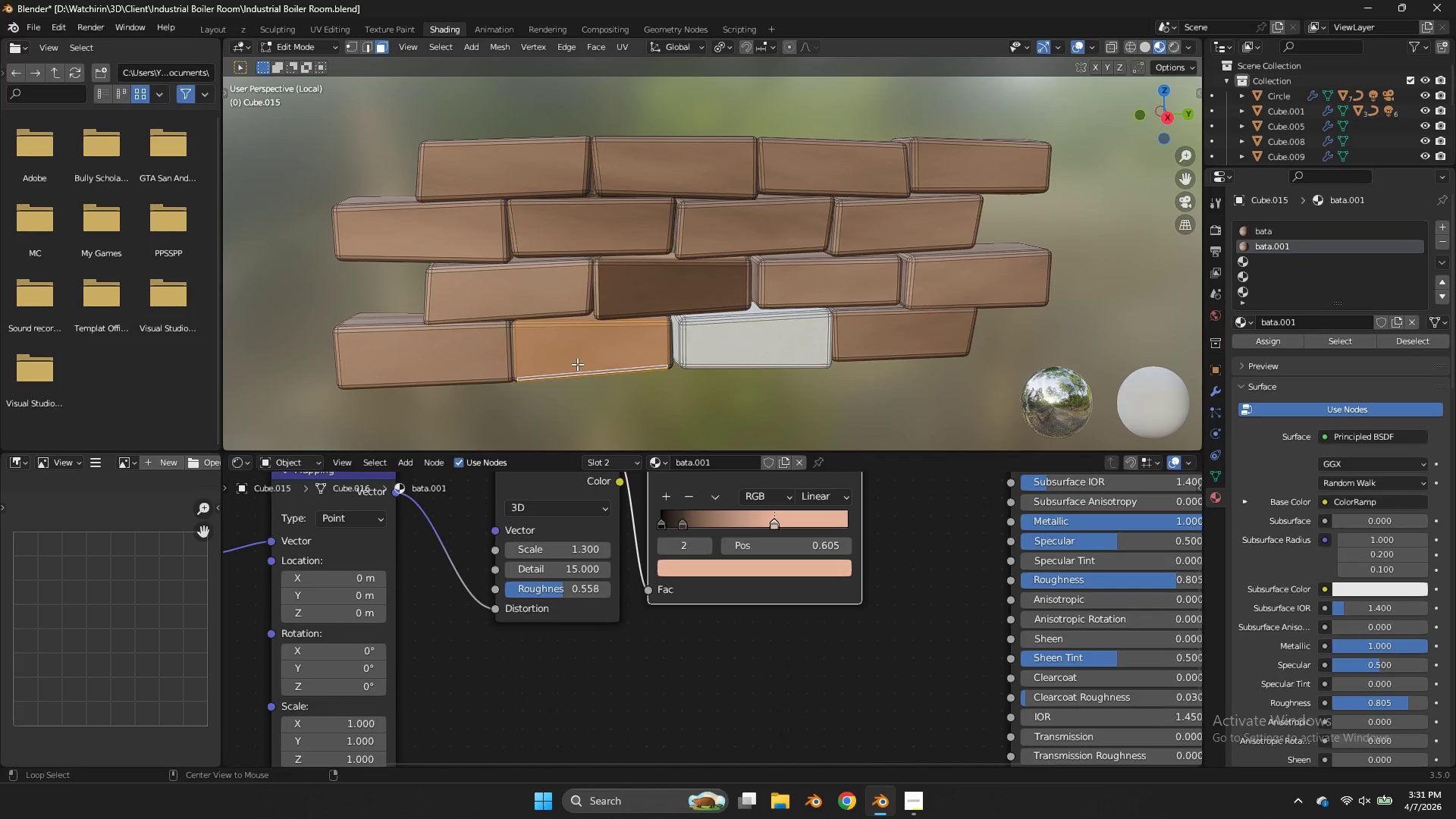 
key(L)
 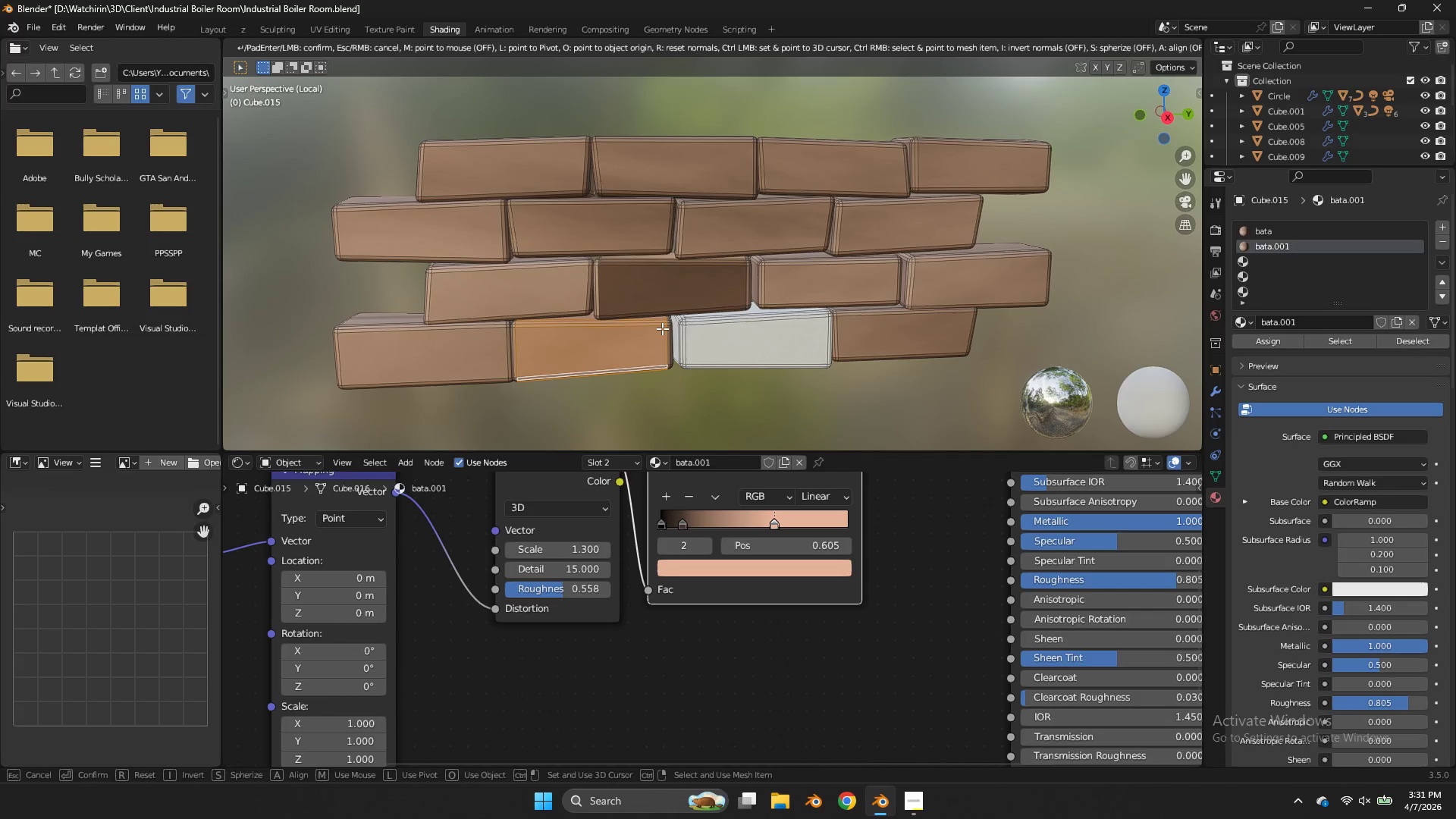 
type(ll;)
 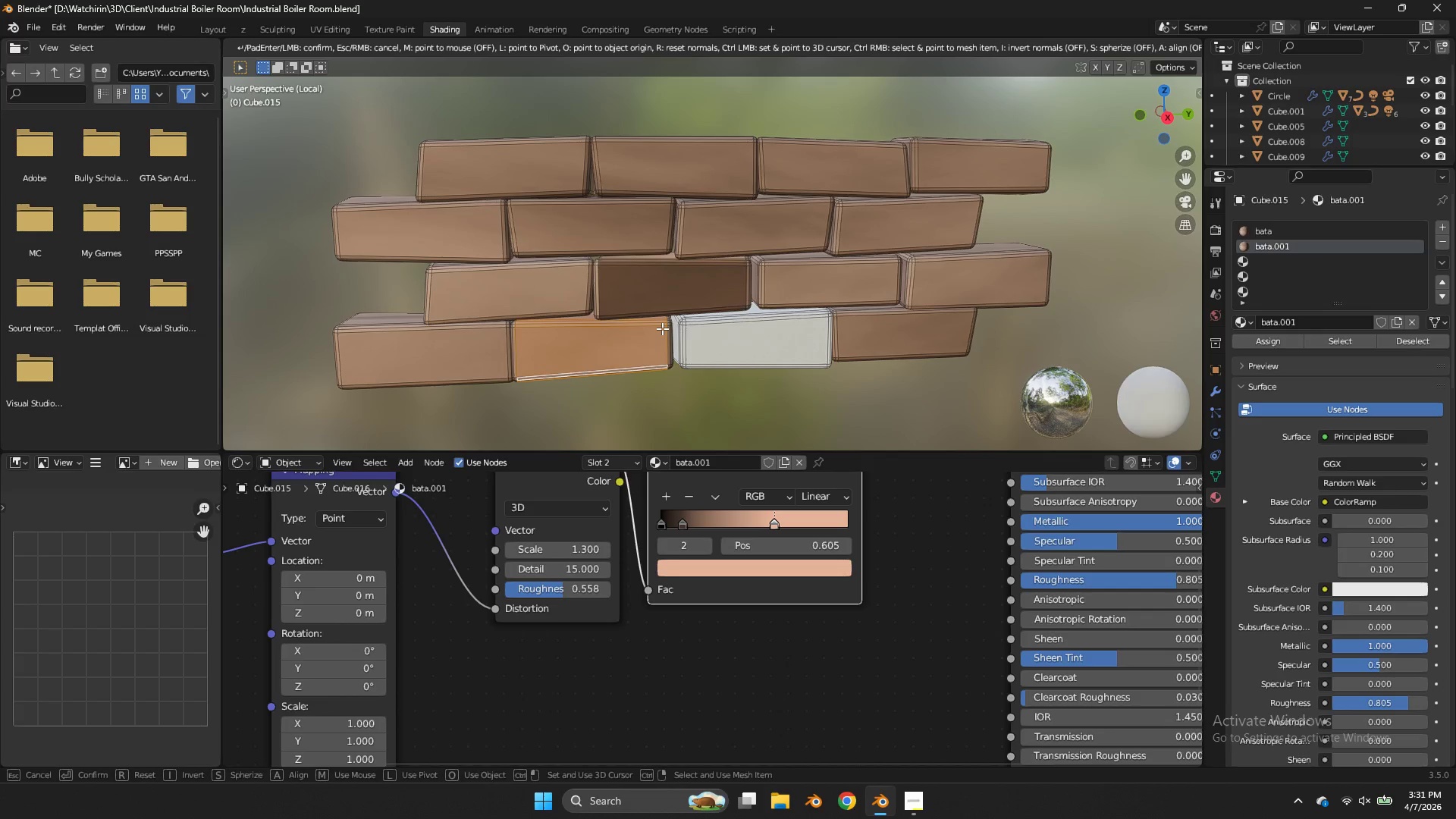 
middle_click([662, 328])
 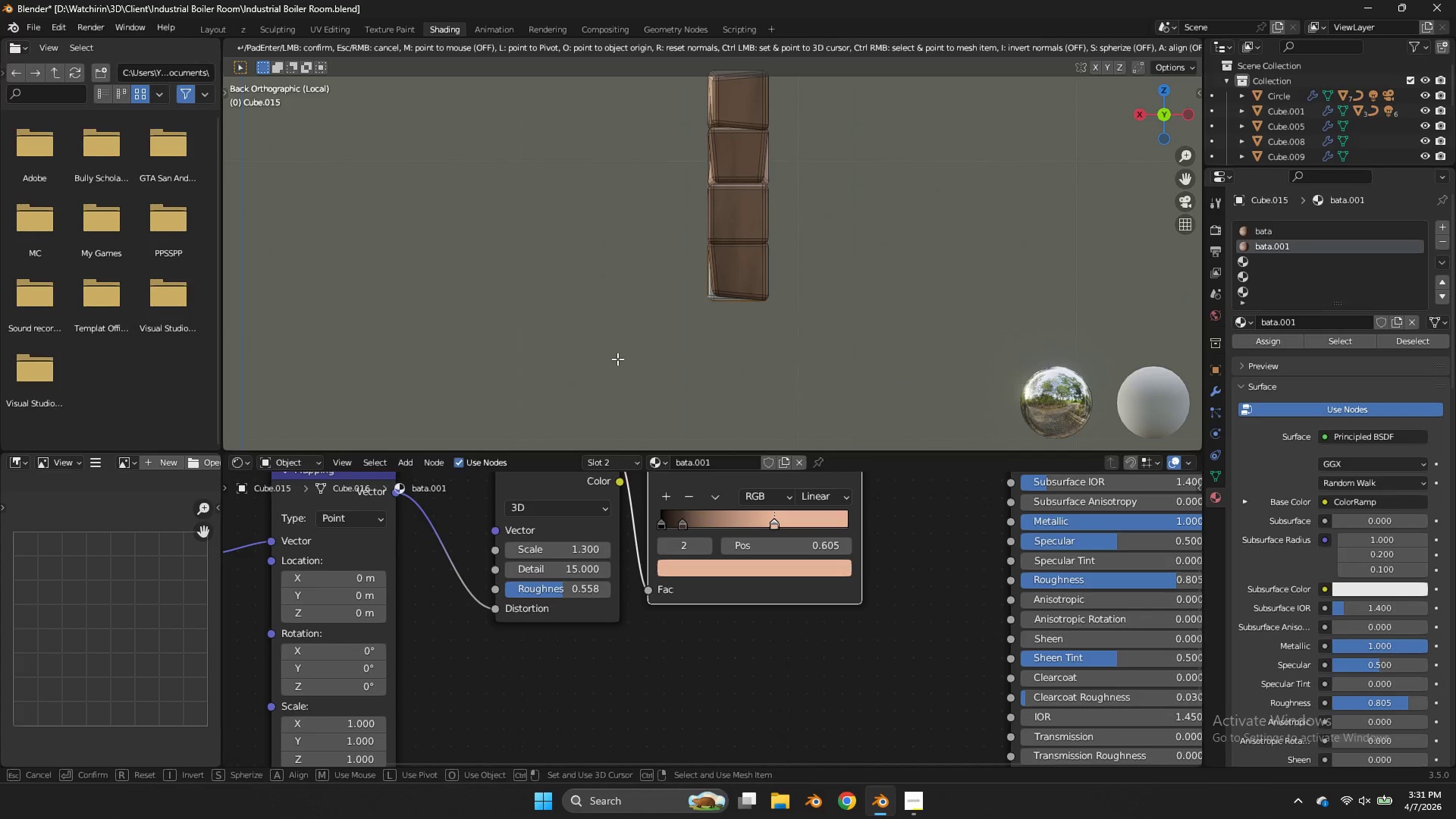 
left_click([679, 315])
 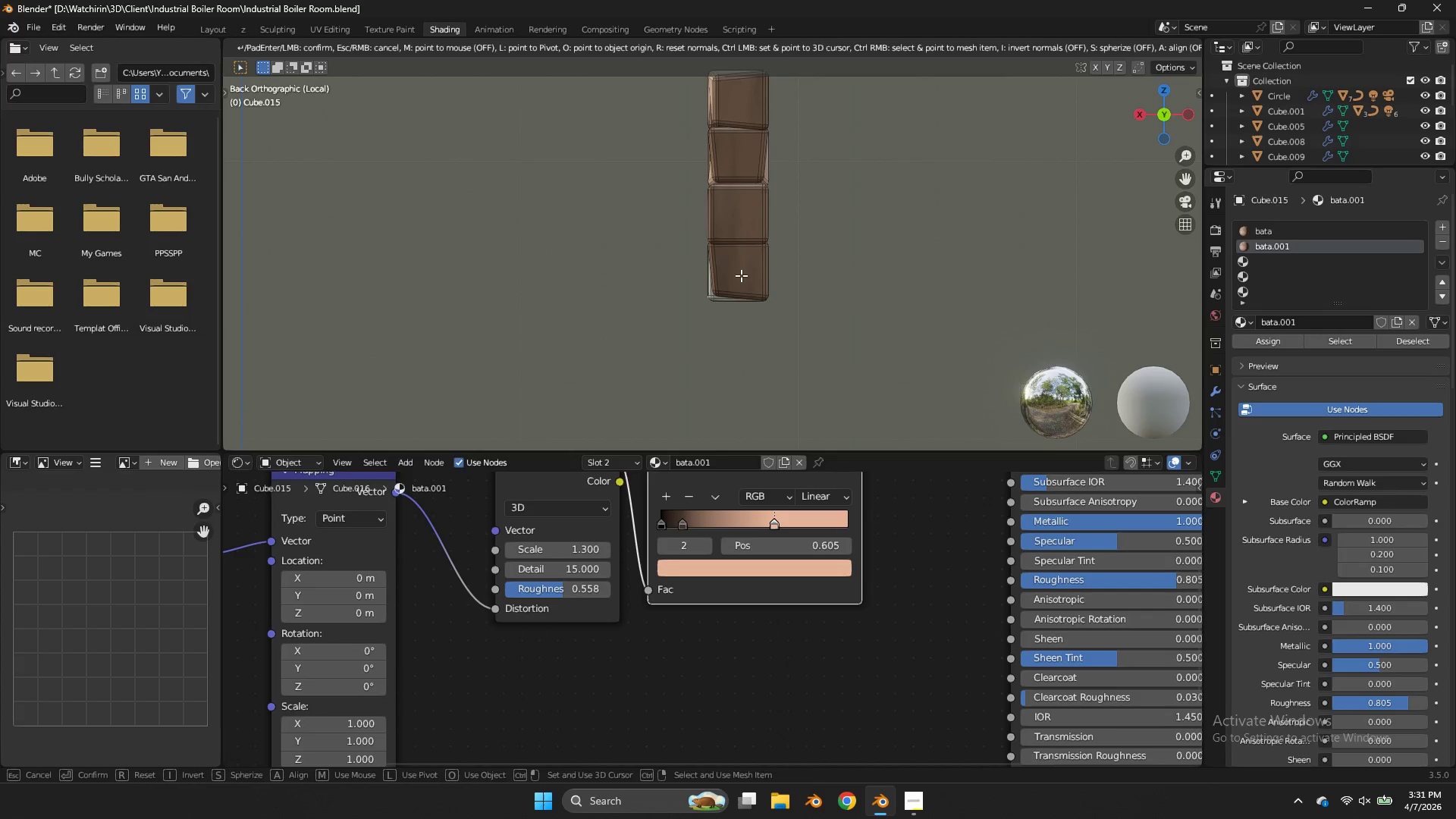 
right_click([741, 275])
 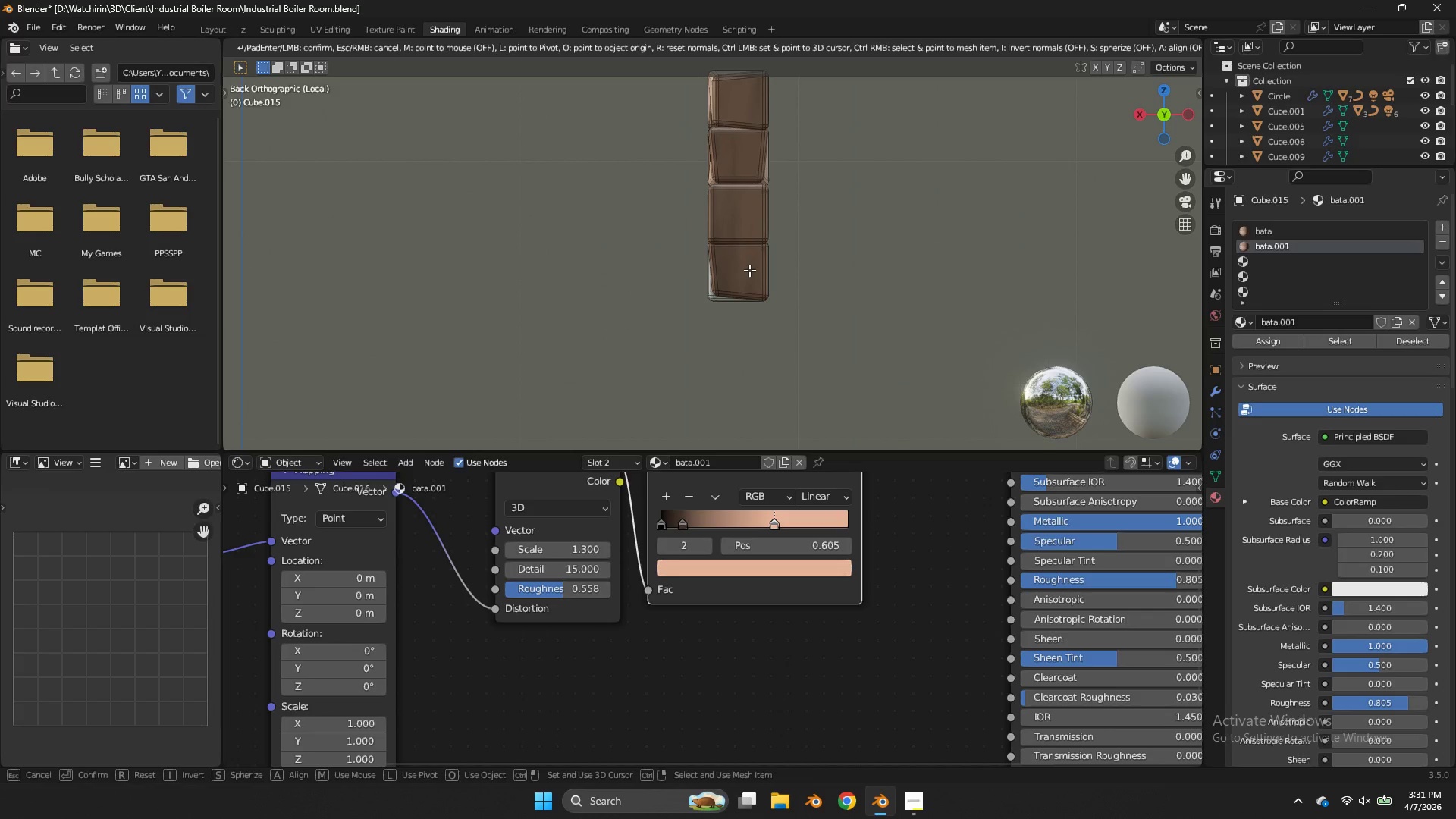 
key(Escape)
type(kl)
 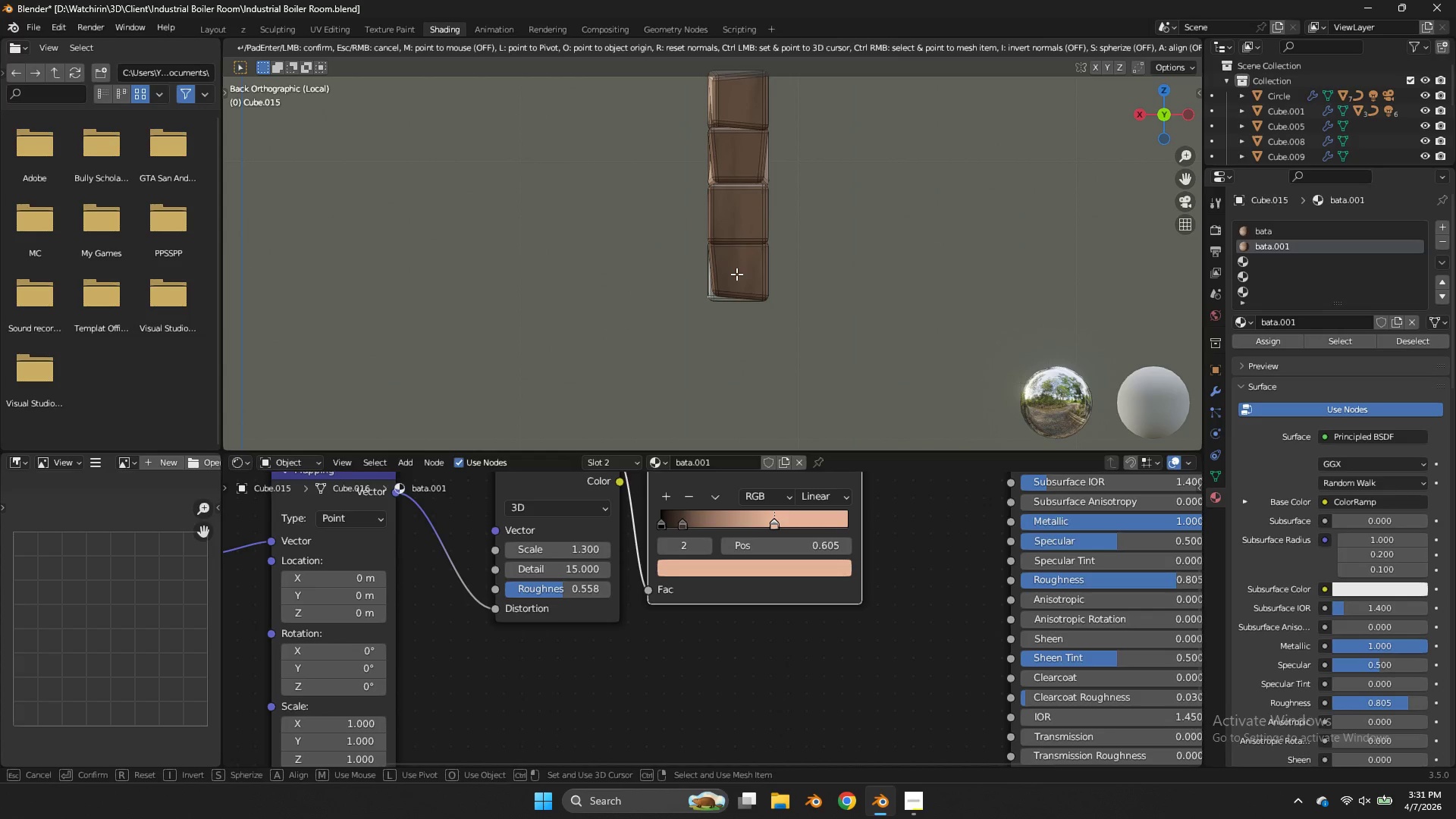 
key(K)
 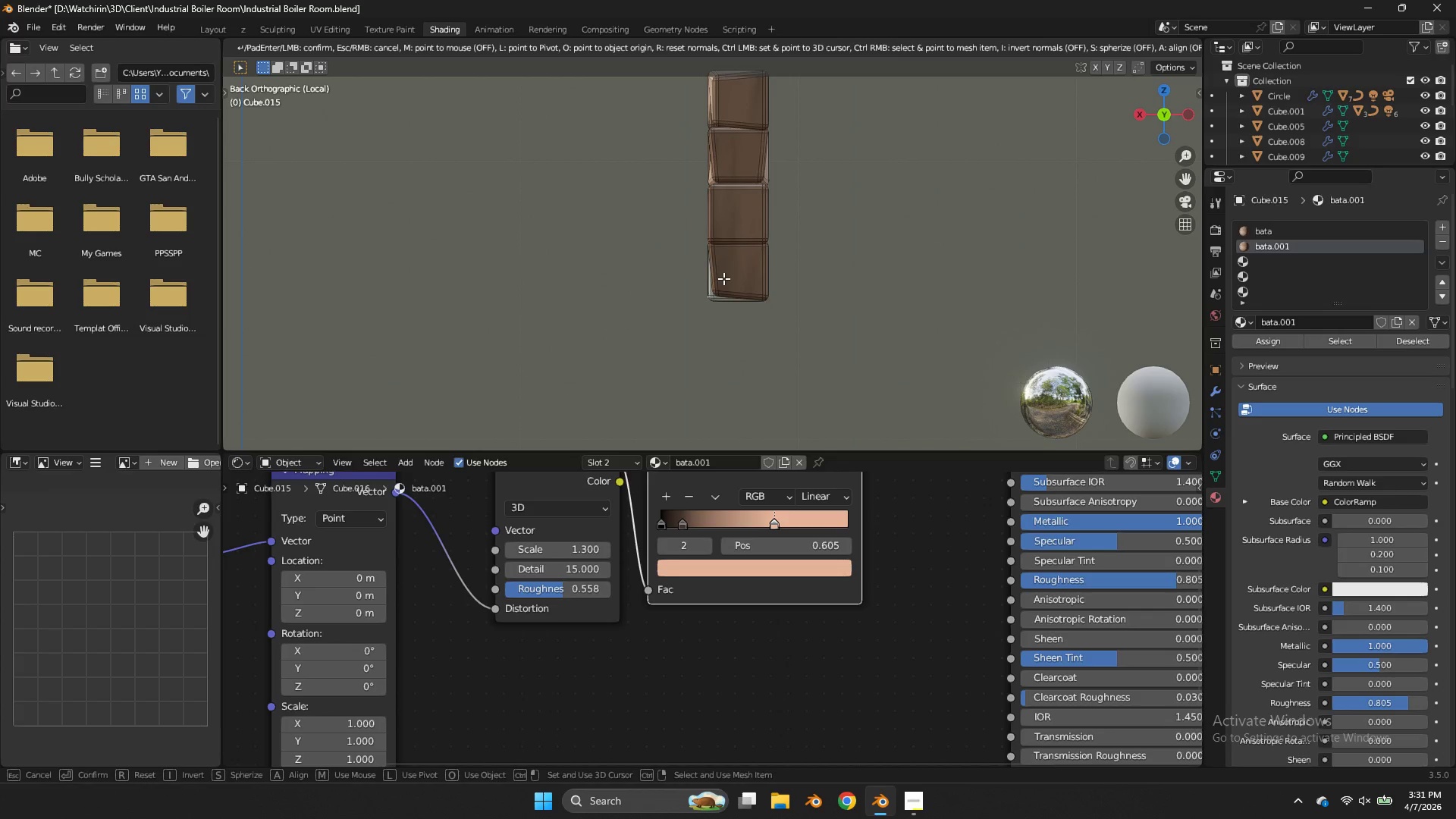 
left_click([723, 278])
 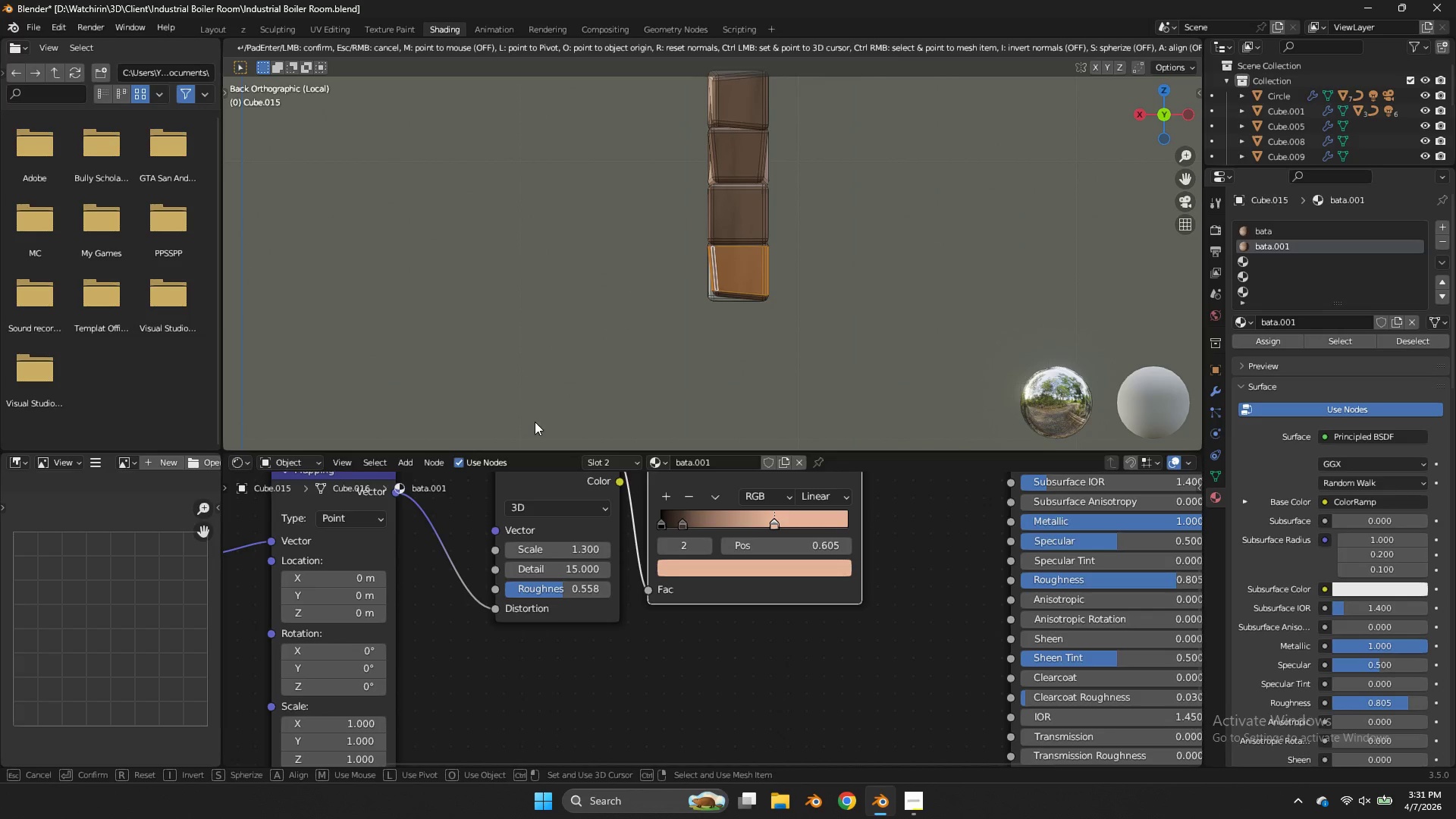 
key(Control+ControlLeft)
 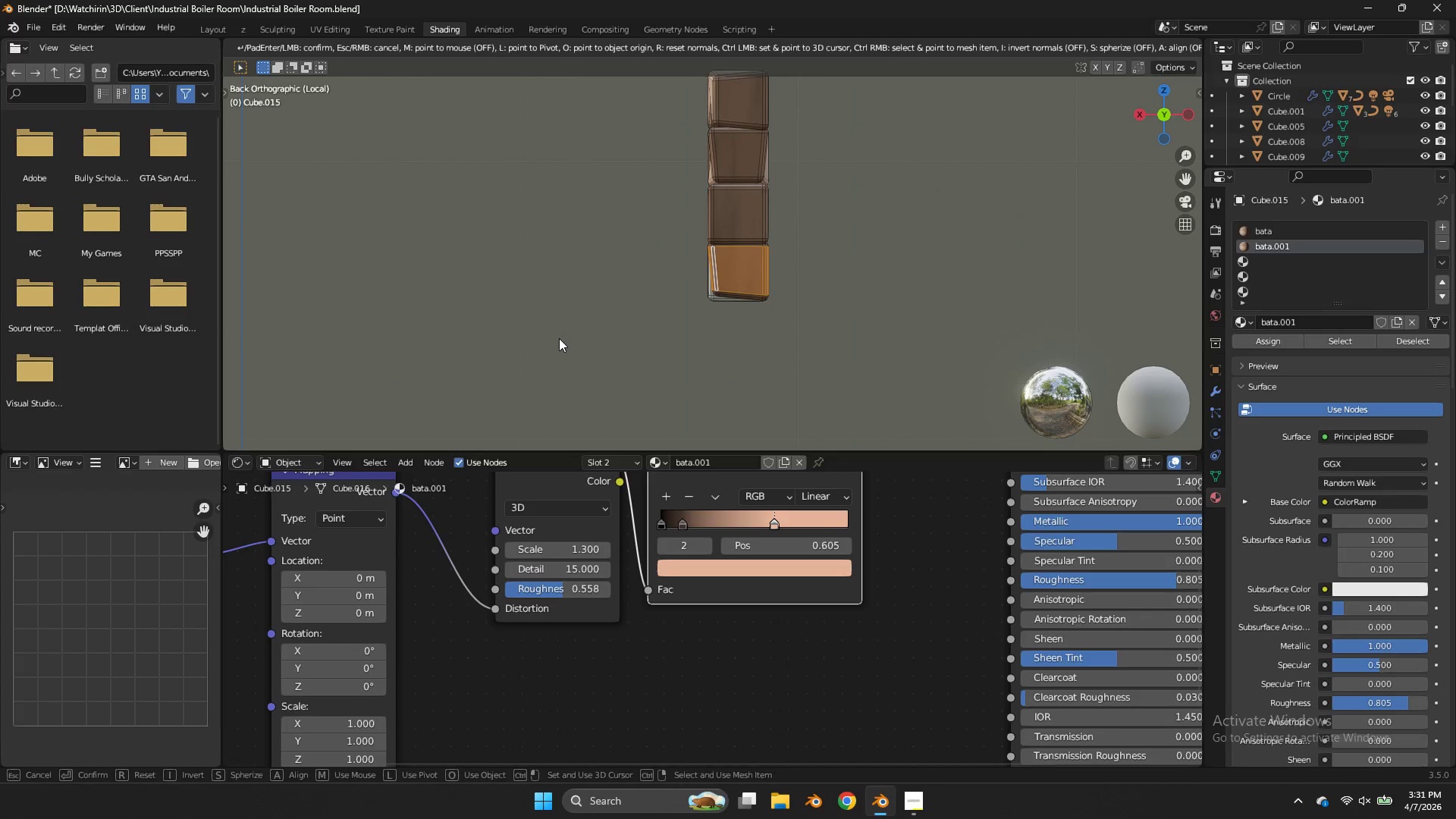 
key(Control+Z)
 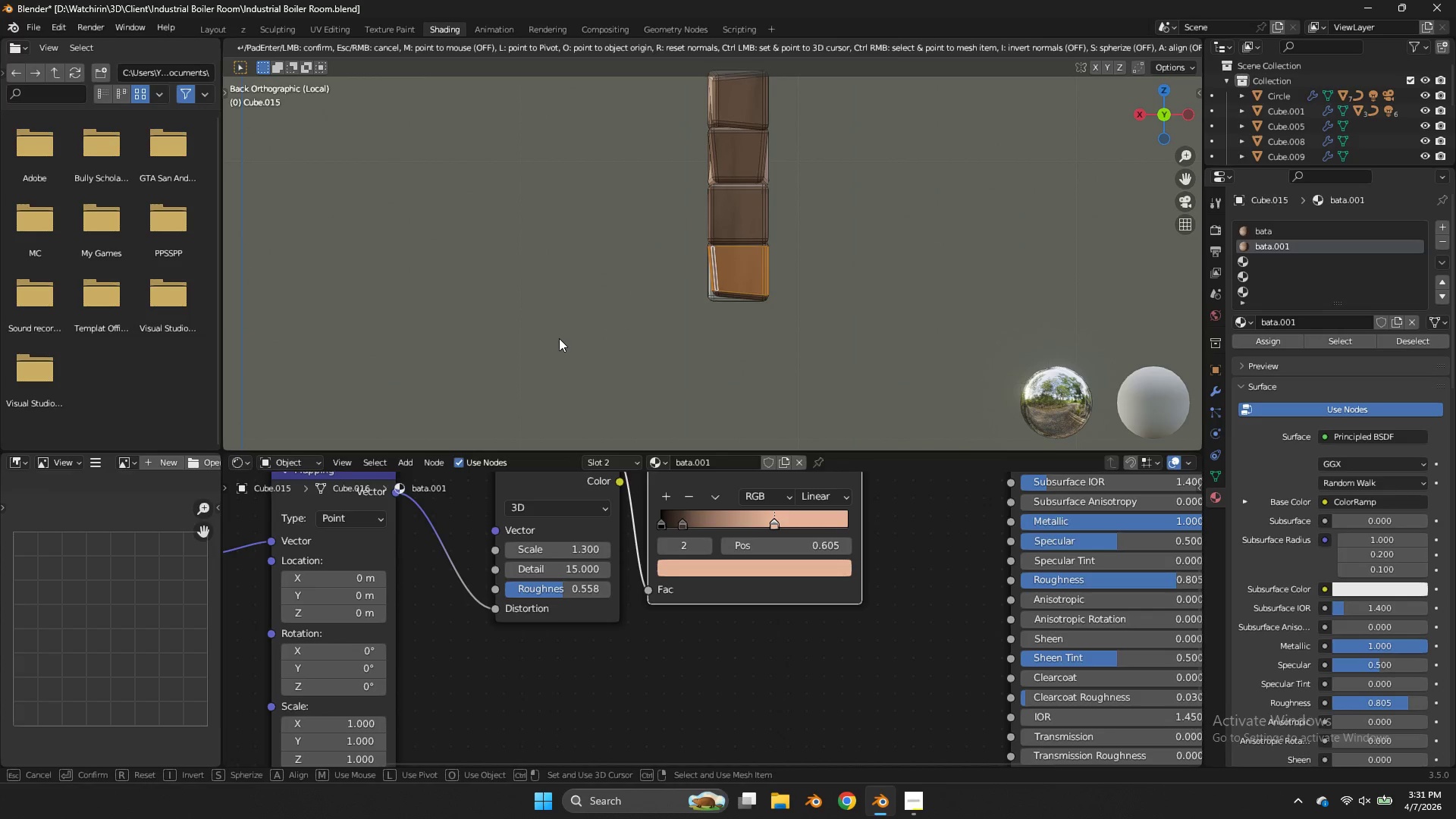 
key(Escape)
 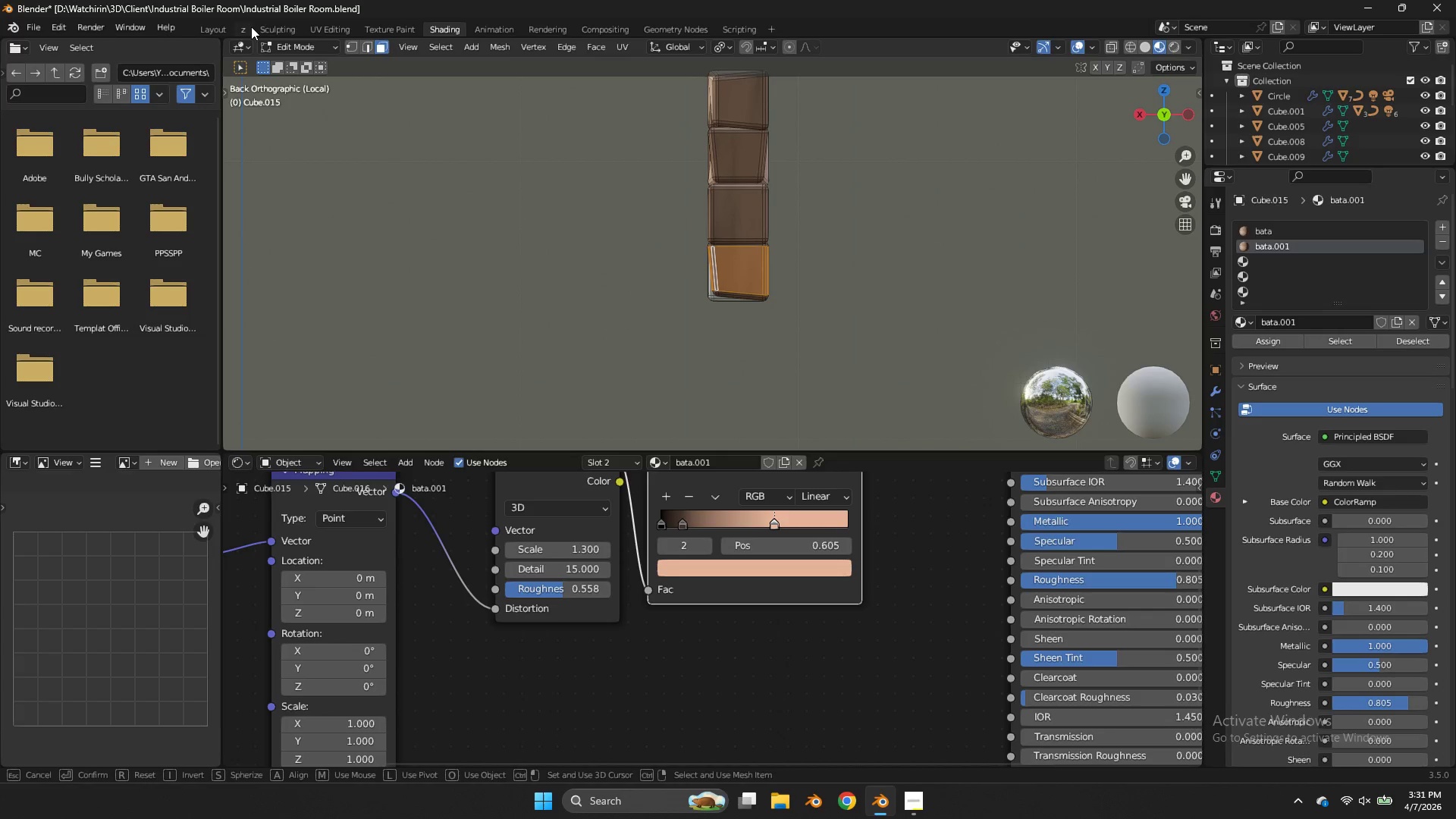 
left_click([251, 27])
 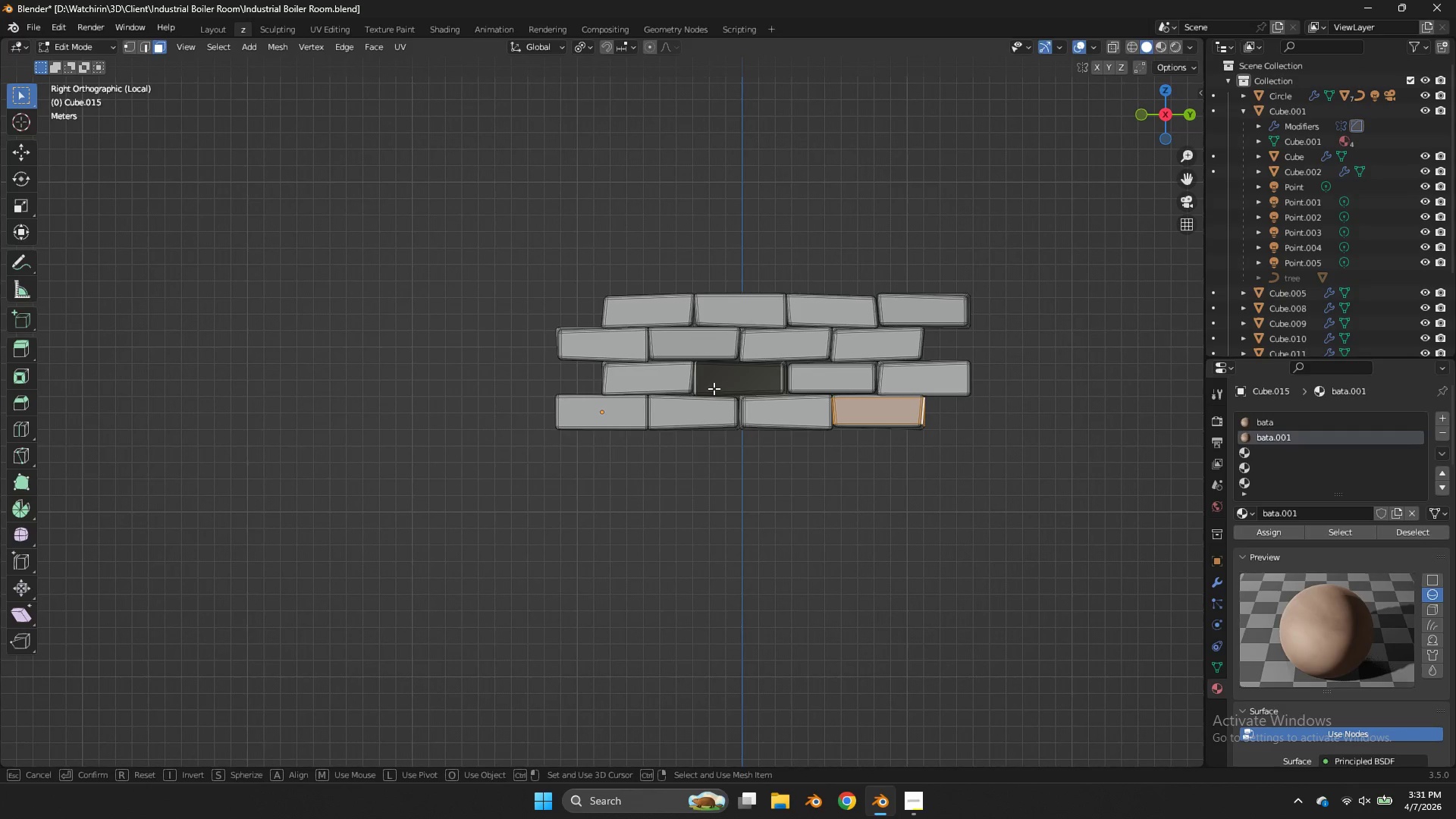 
left_click([714, 389])
 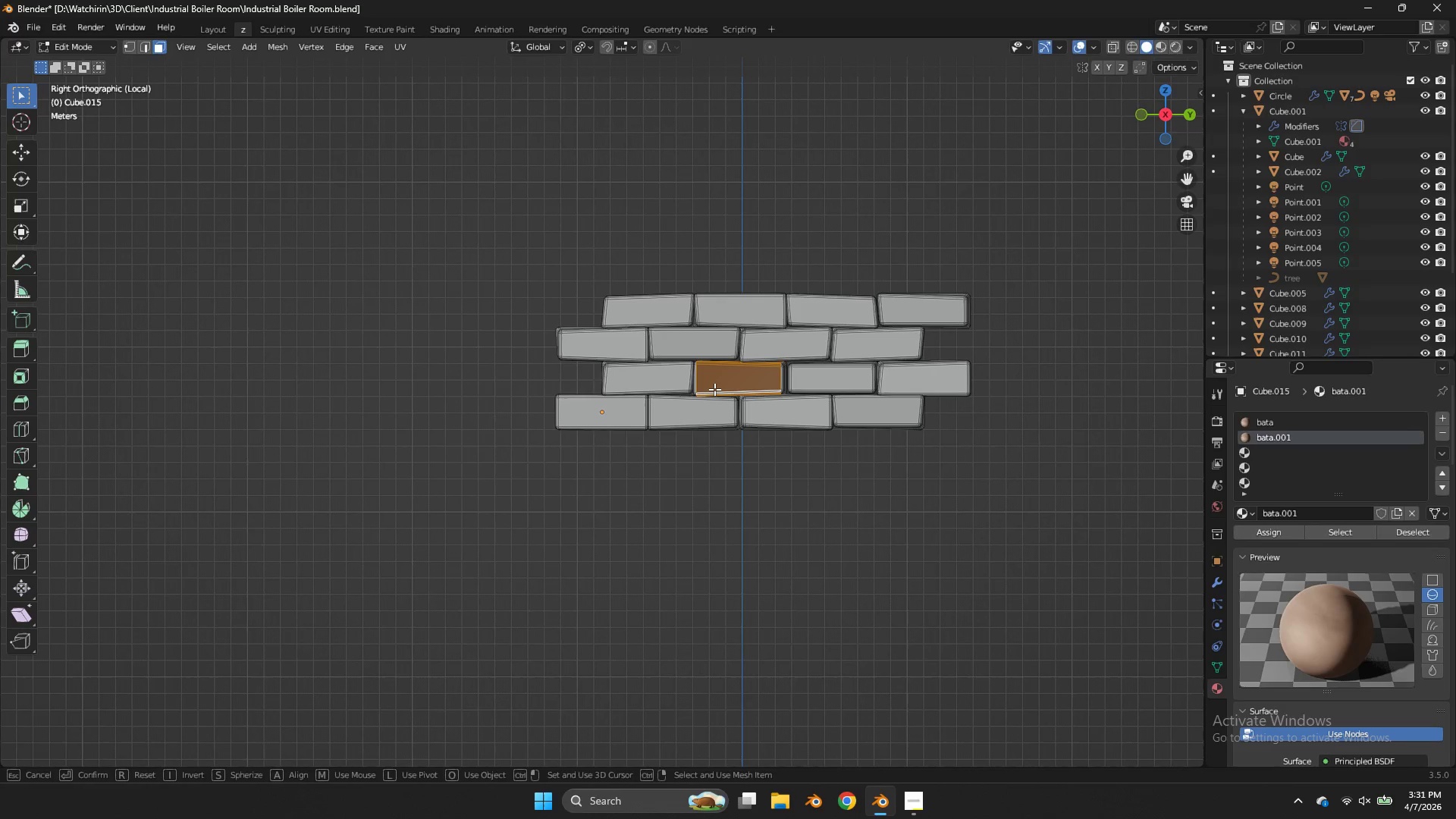 
key(L)
 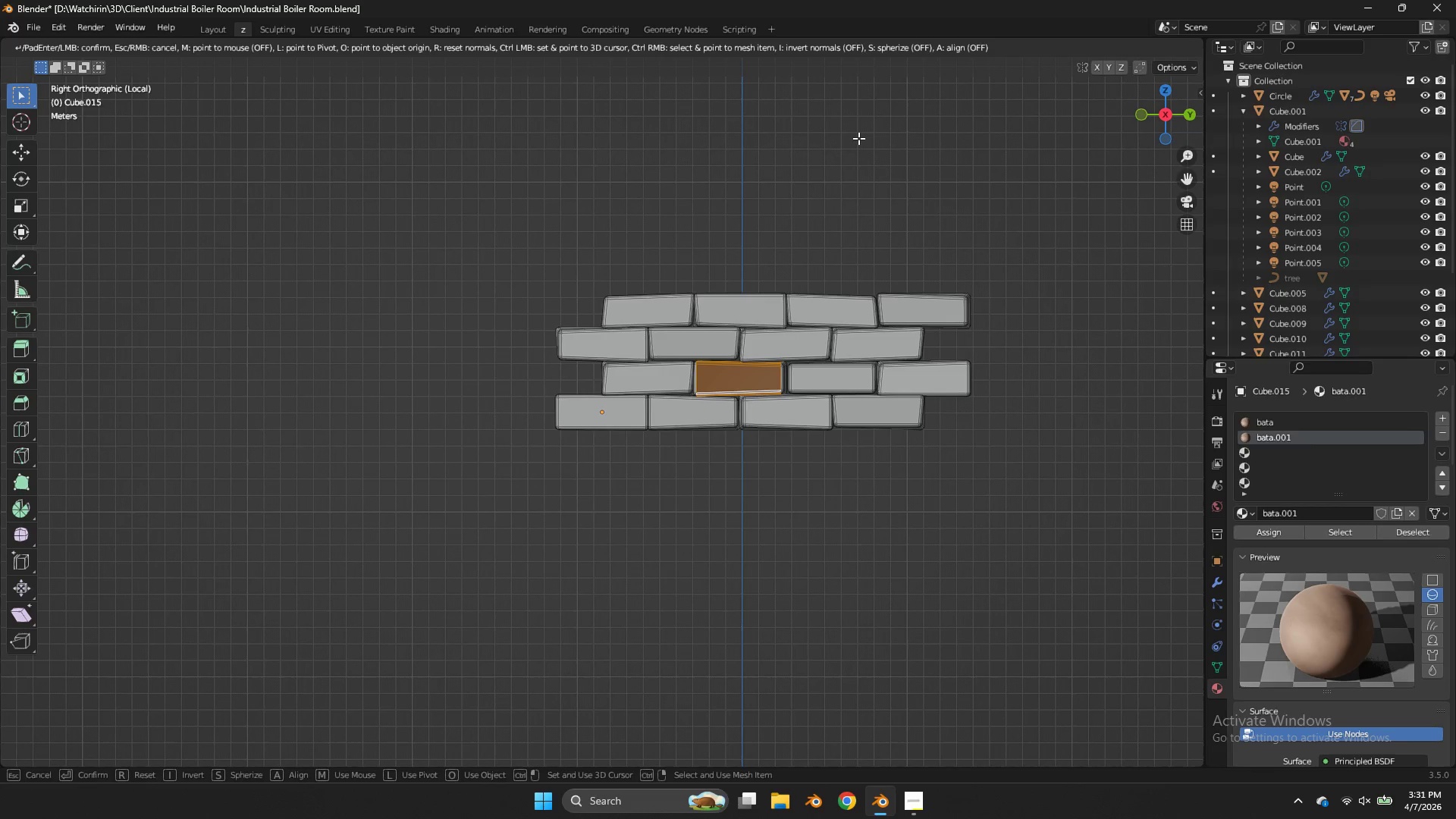 
key(A)
 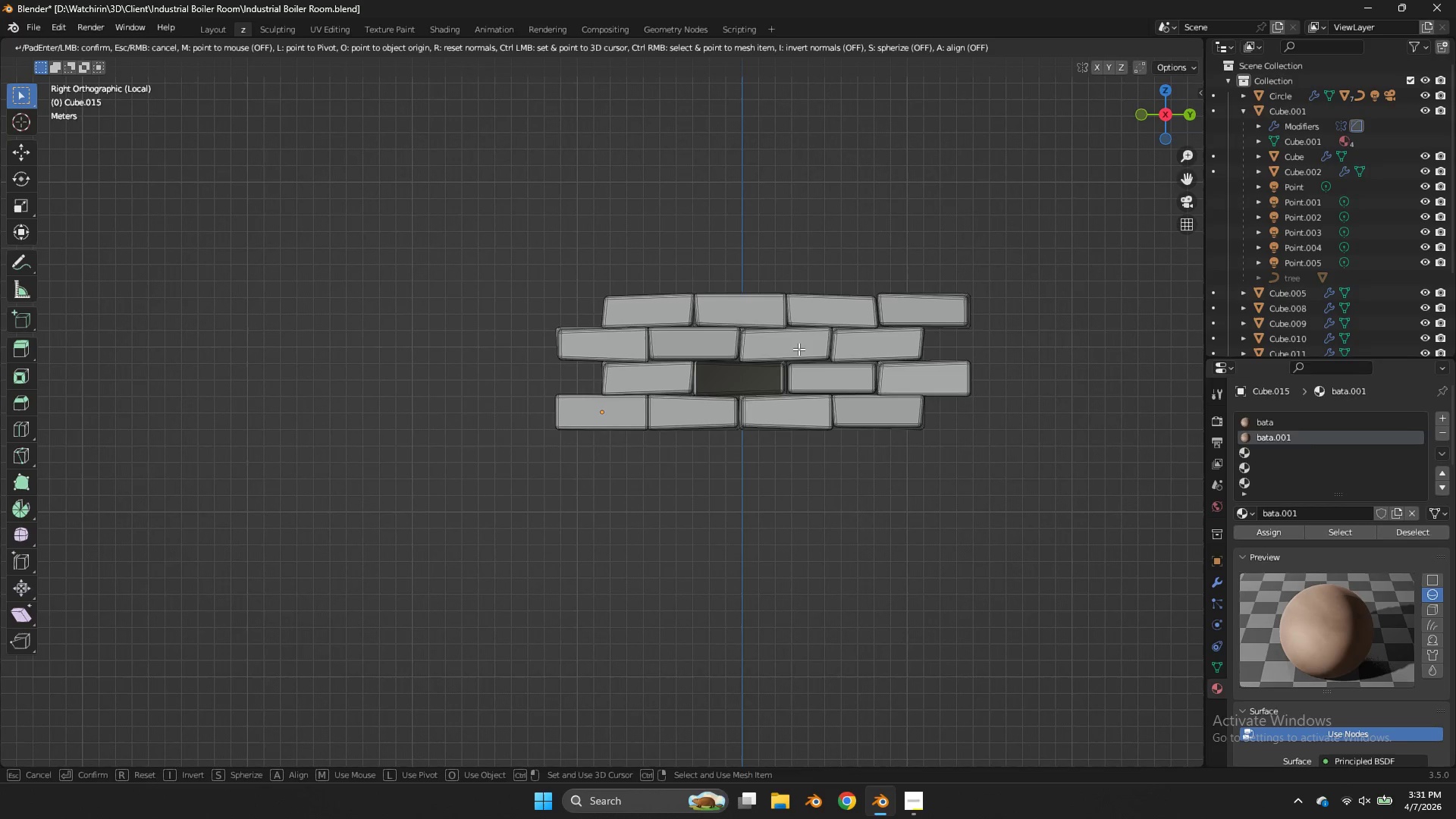 
double_click([815, 386])
 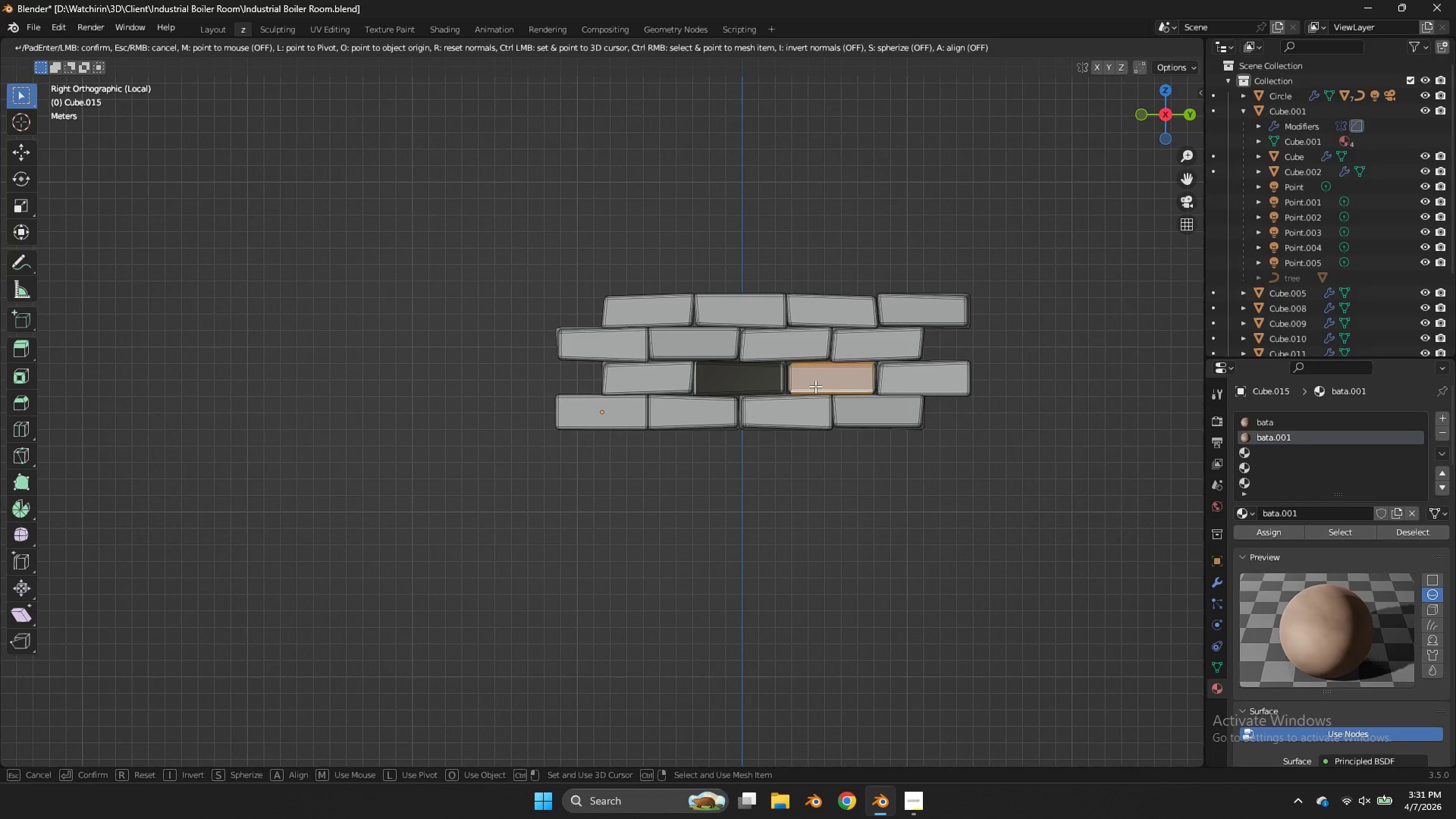 
triple_click([815, 386])
 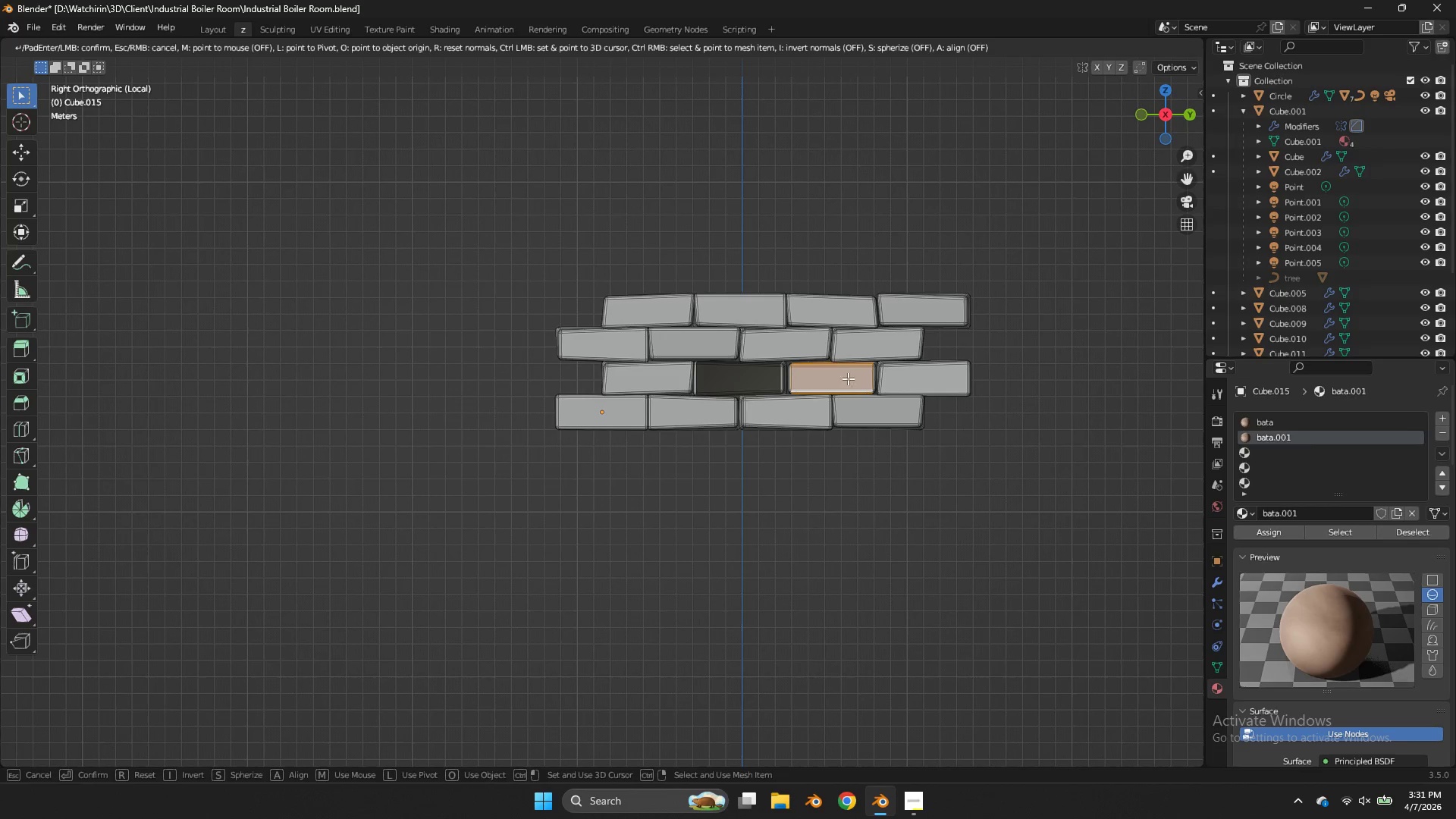 
key(X)
 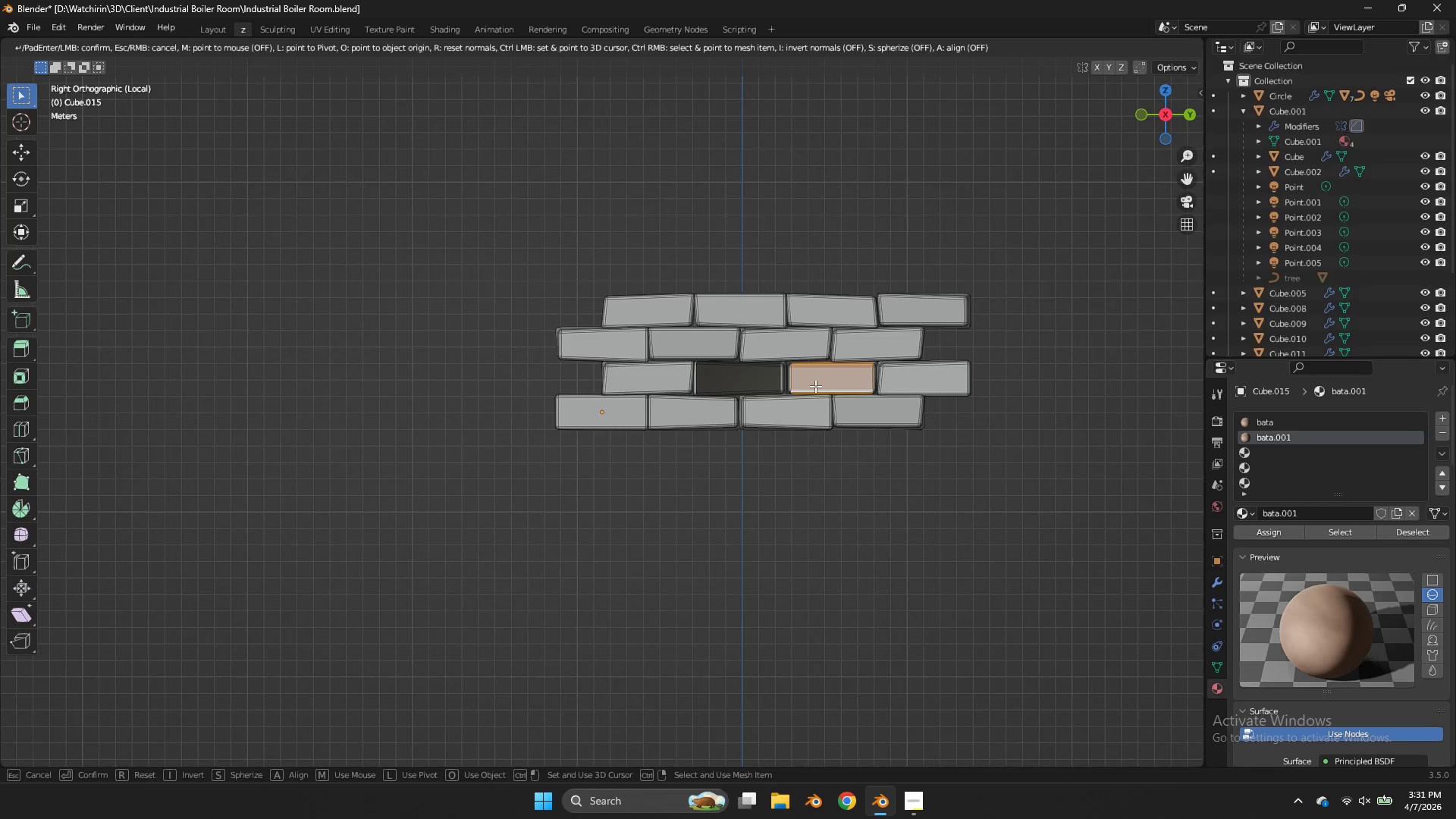 
triple_click([815, 386])
 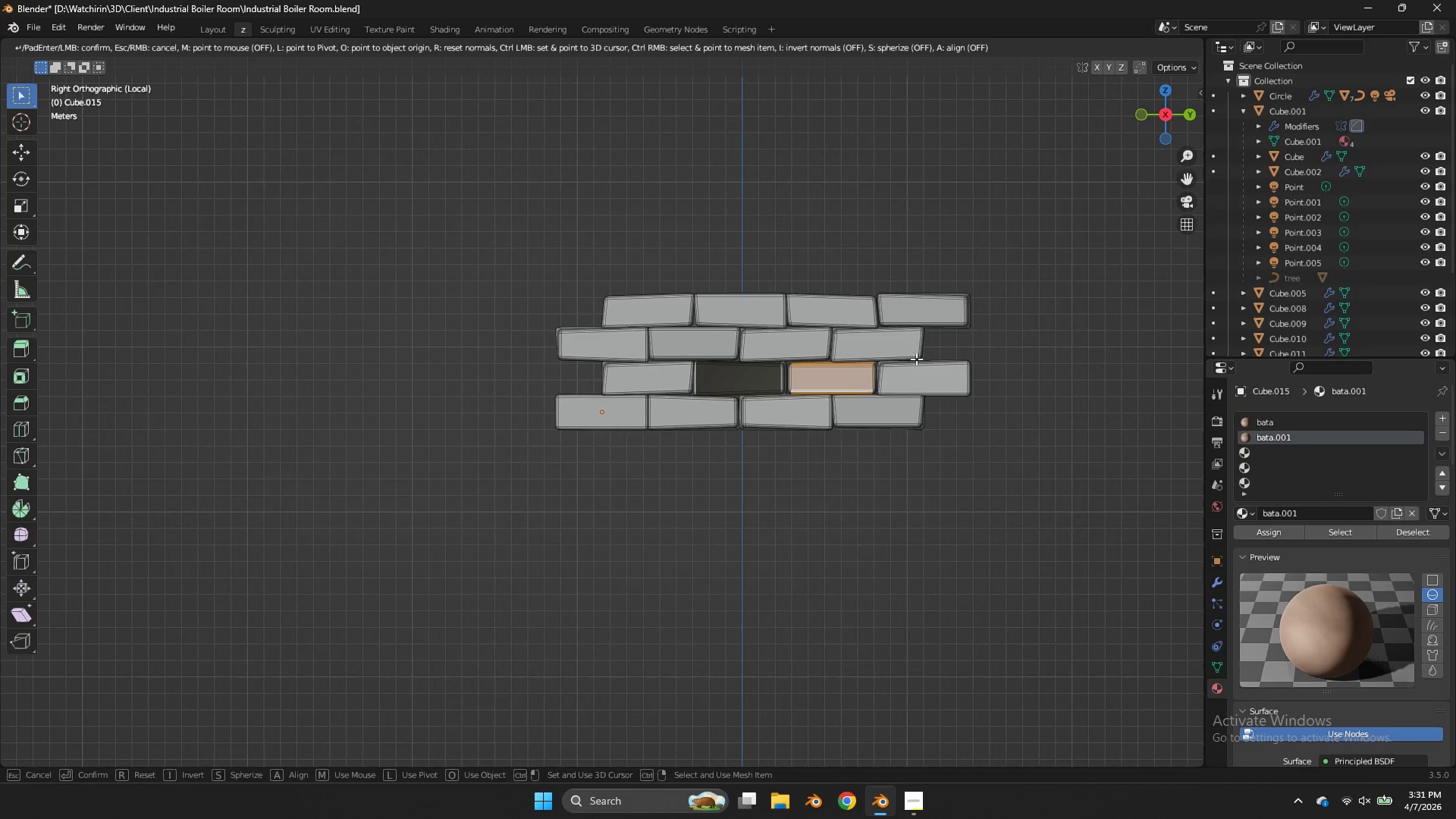 
triple_click([916, 359])
 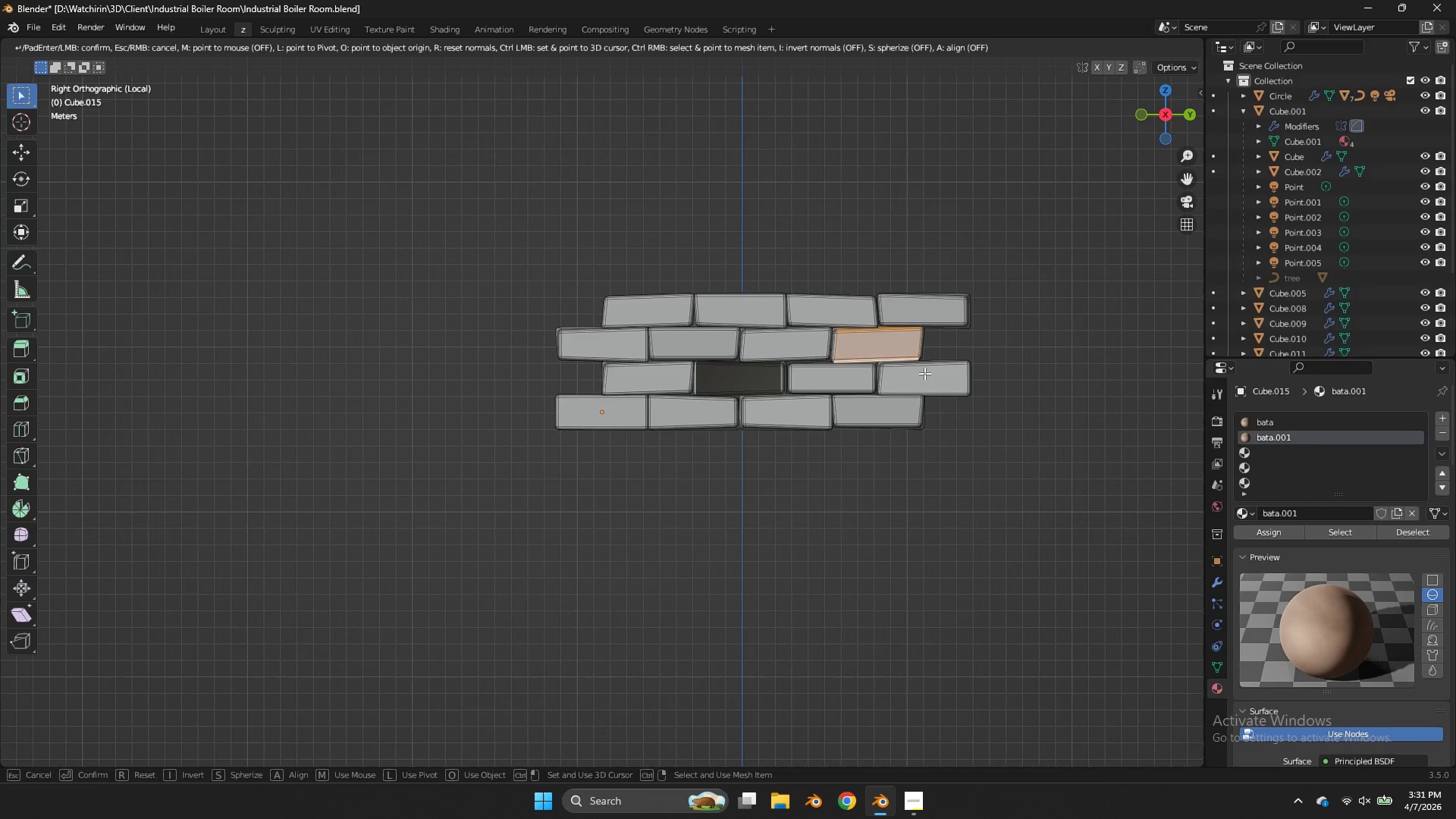 
triple_click([924, 373])
 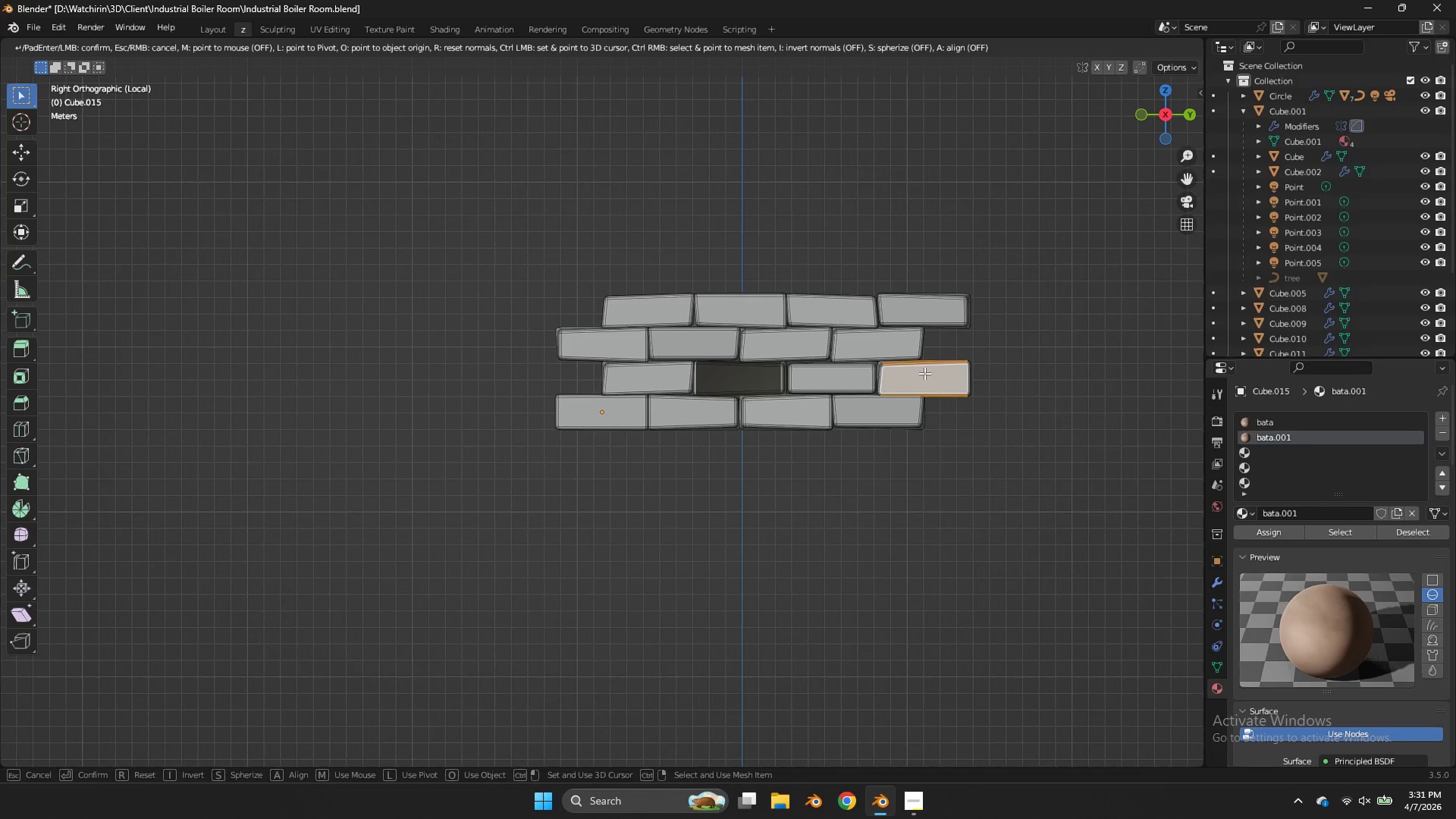 
key(L)
 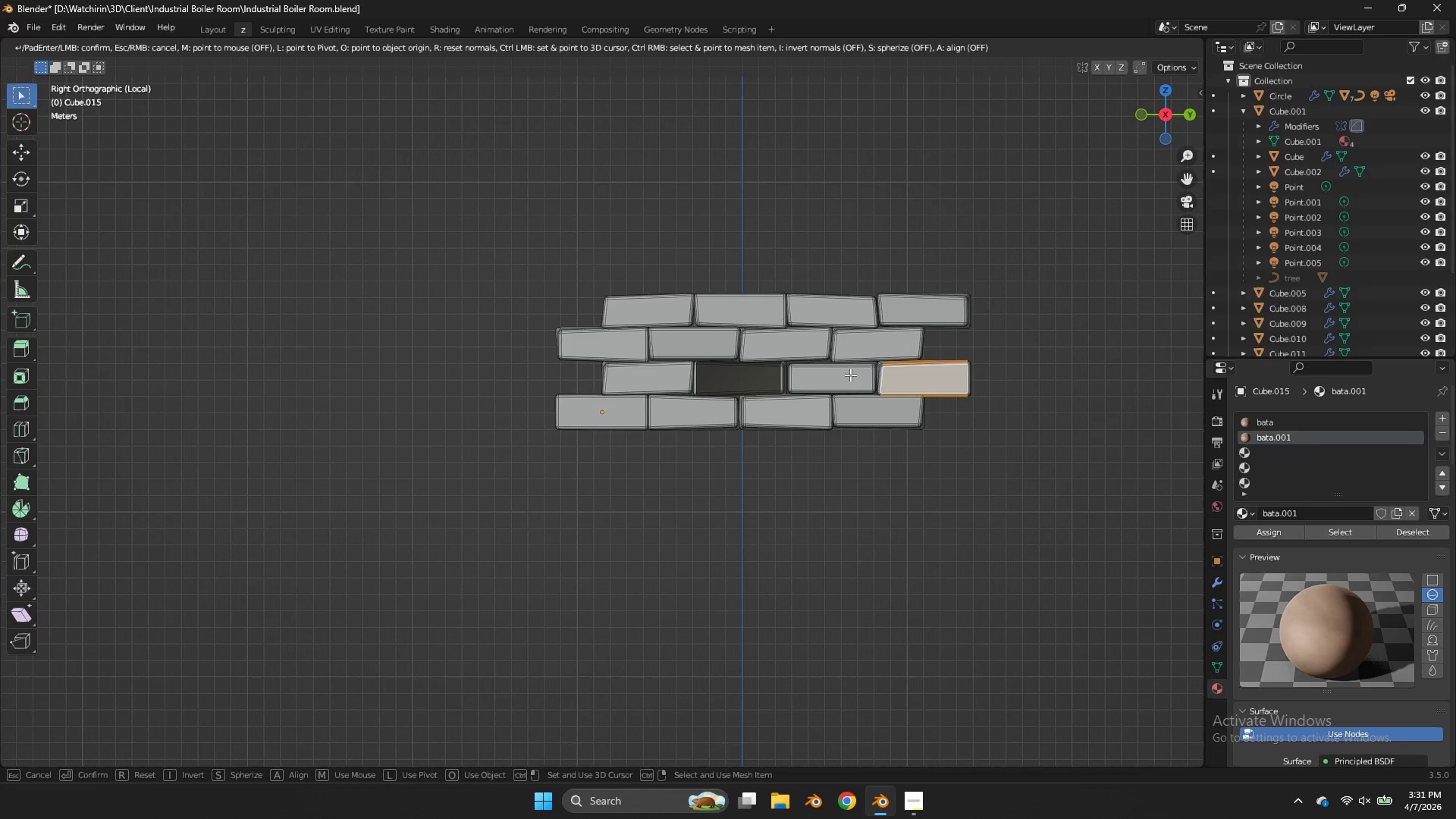 
left_click([850, 375])
 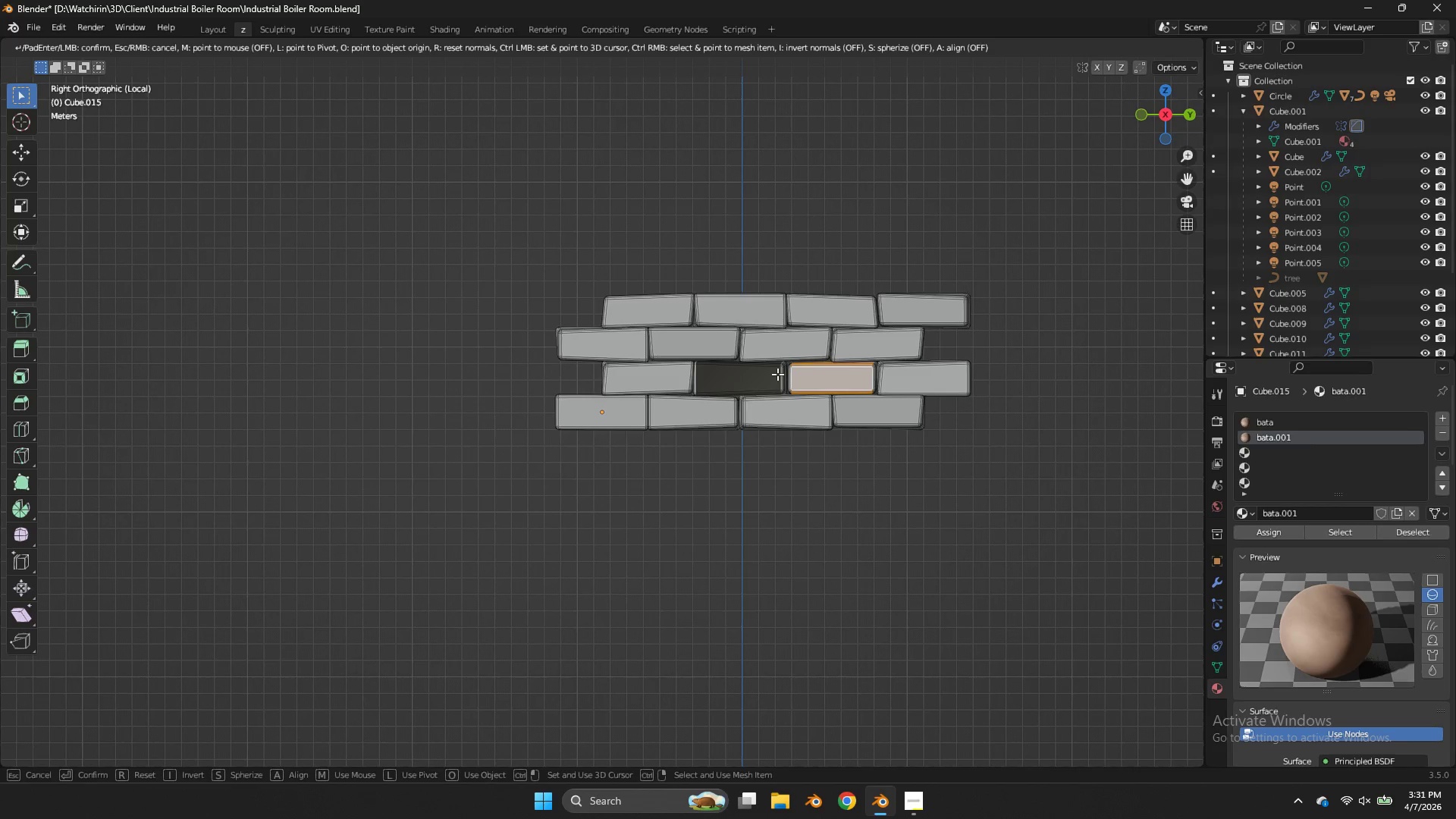 
left_click([772, 374])
 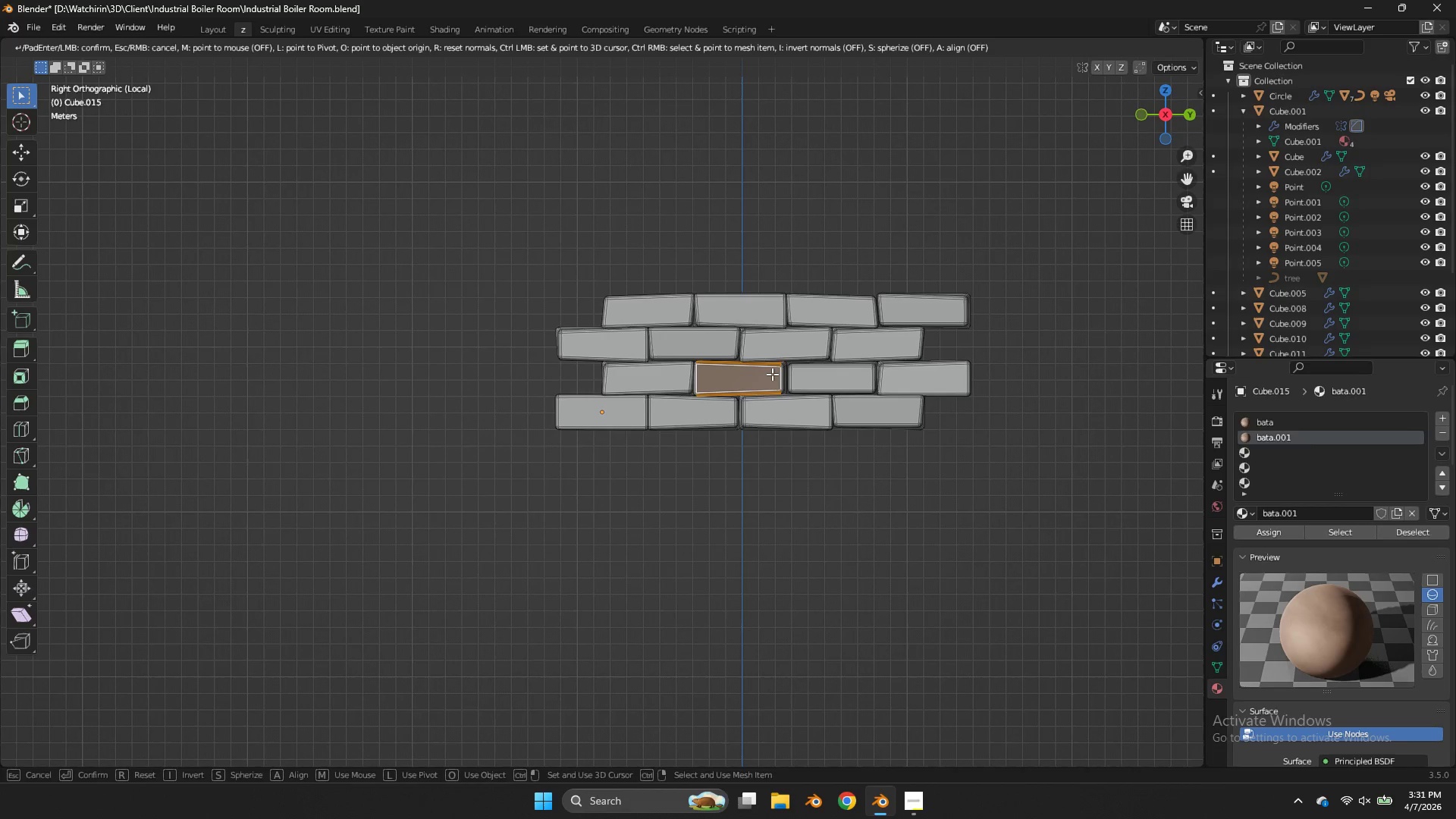 
middle_click([772, 374])
 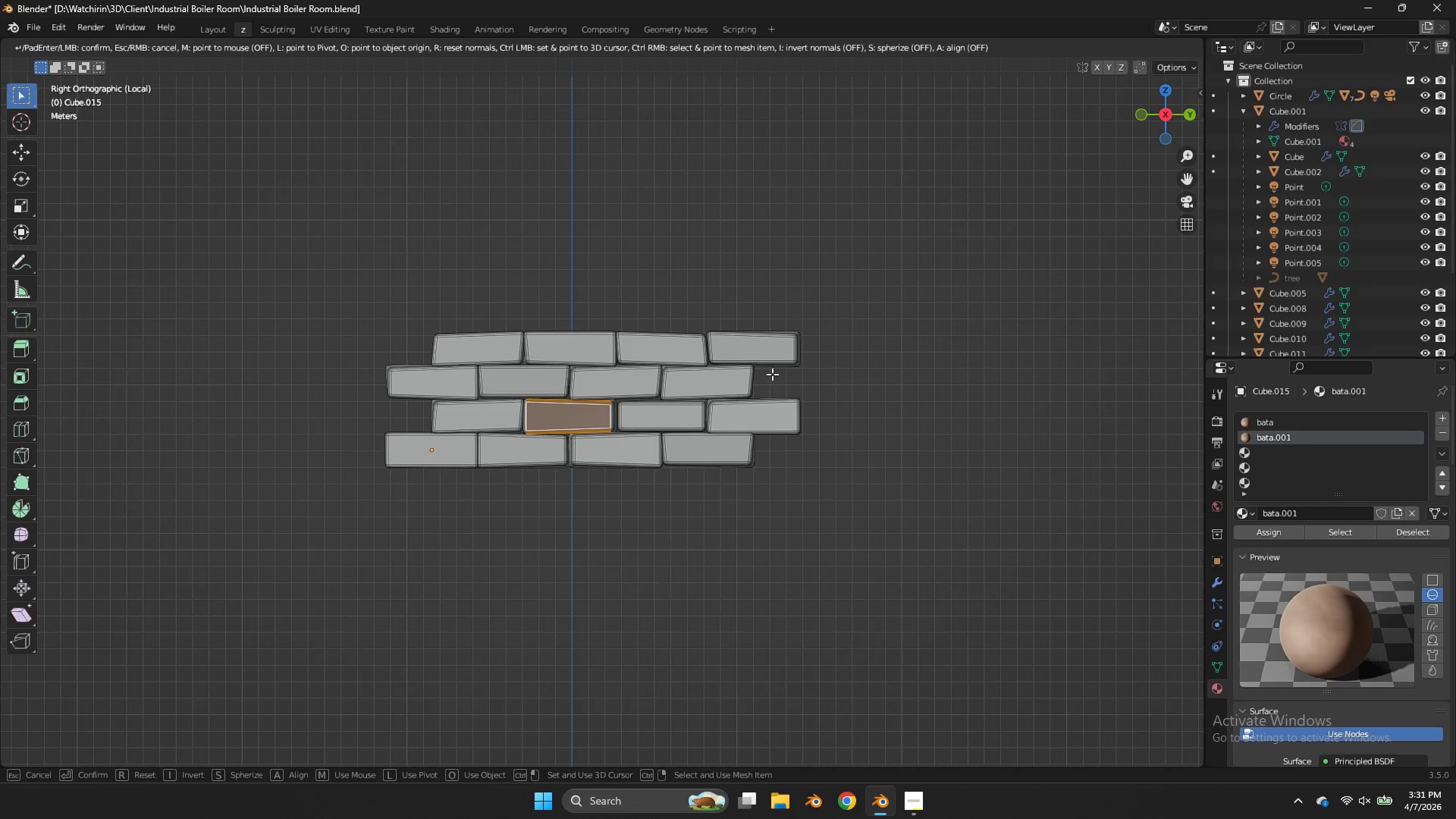 
middle_click([772, 374])
 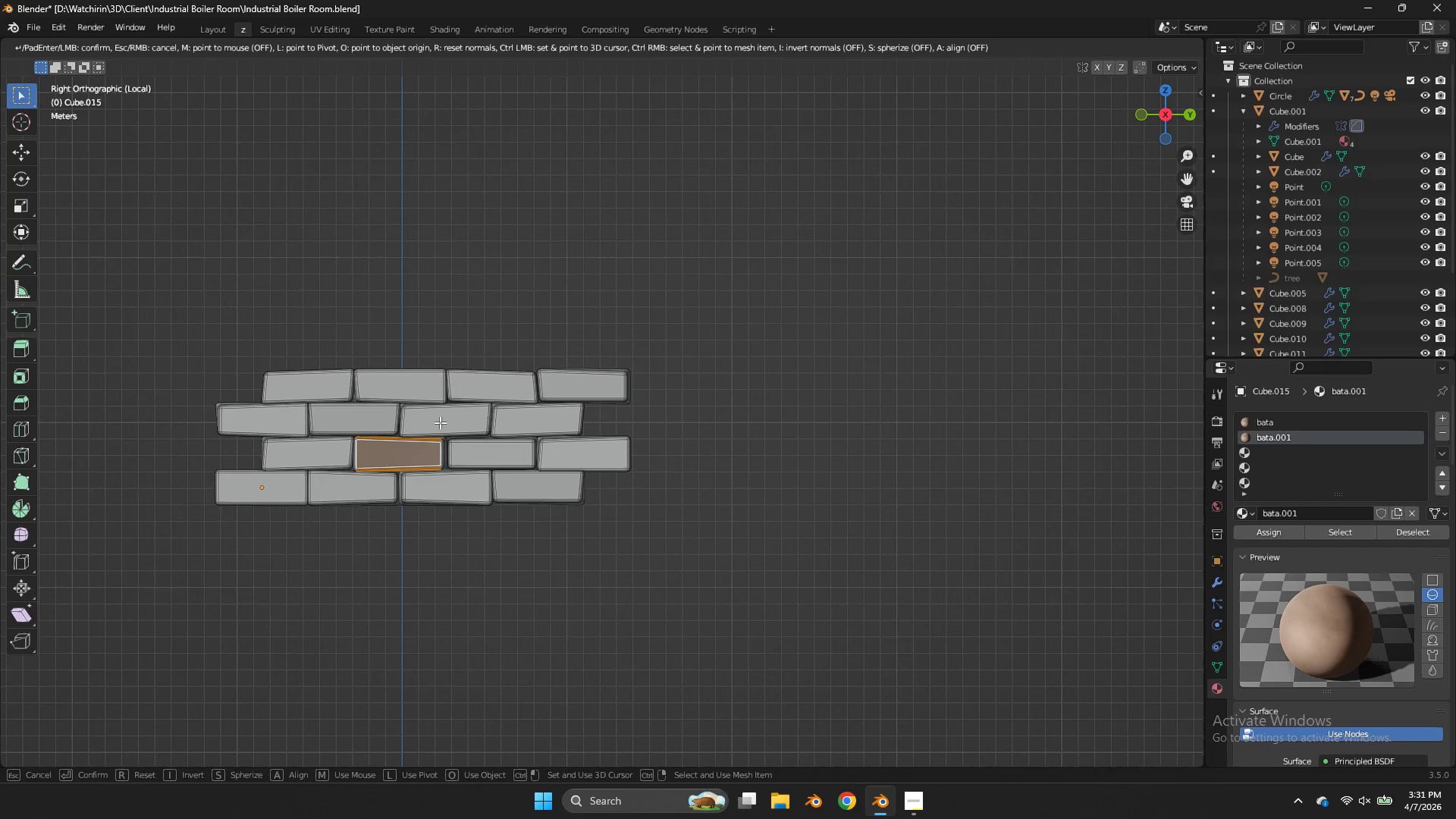 
left_click([440, 422])
 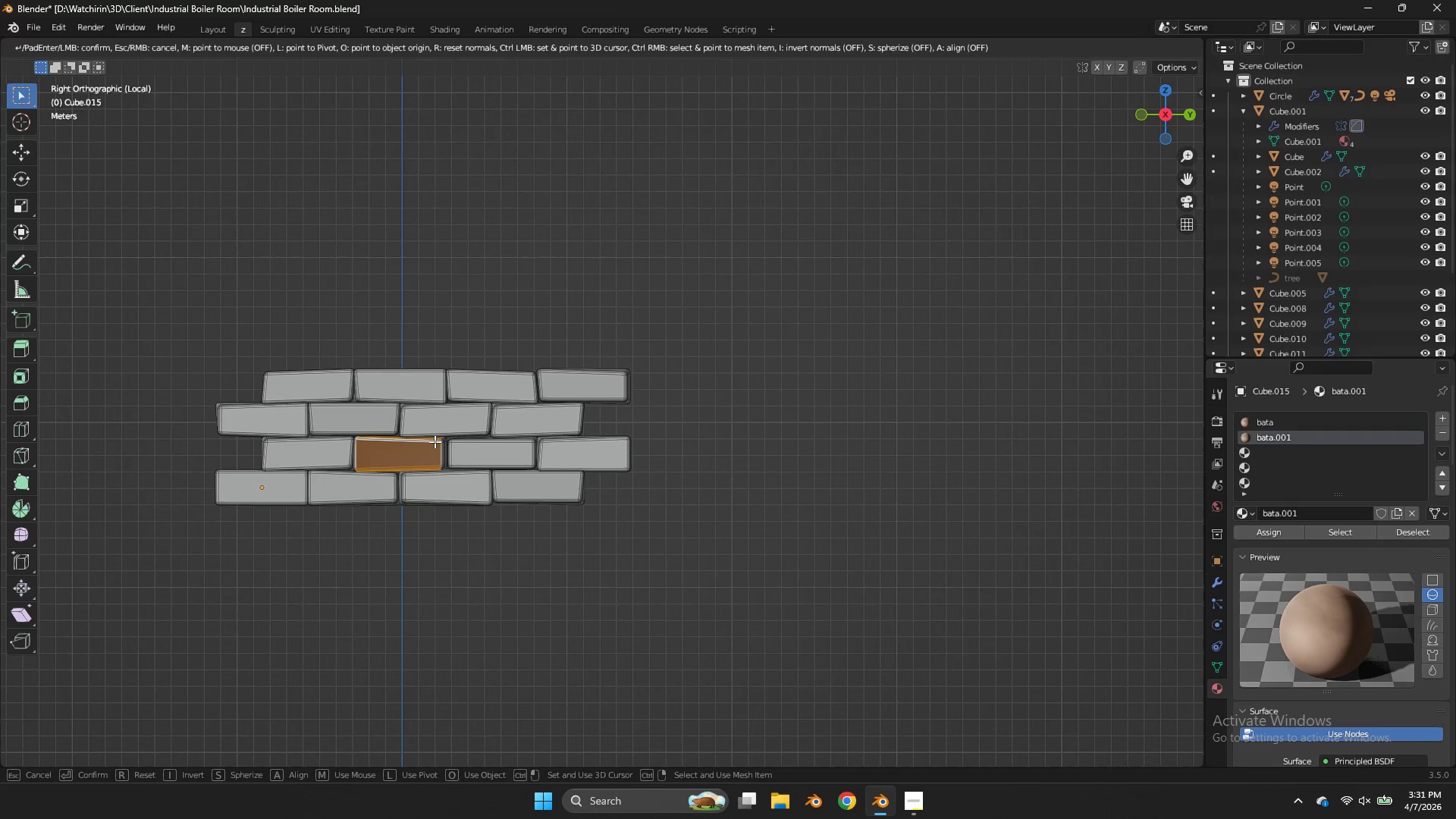 
key(A)
 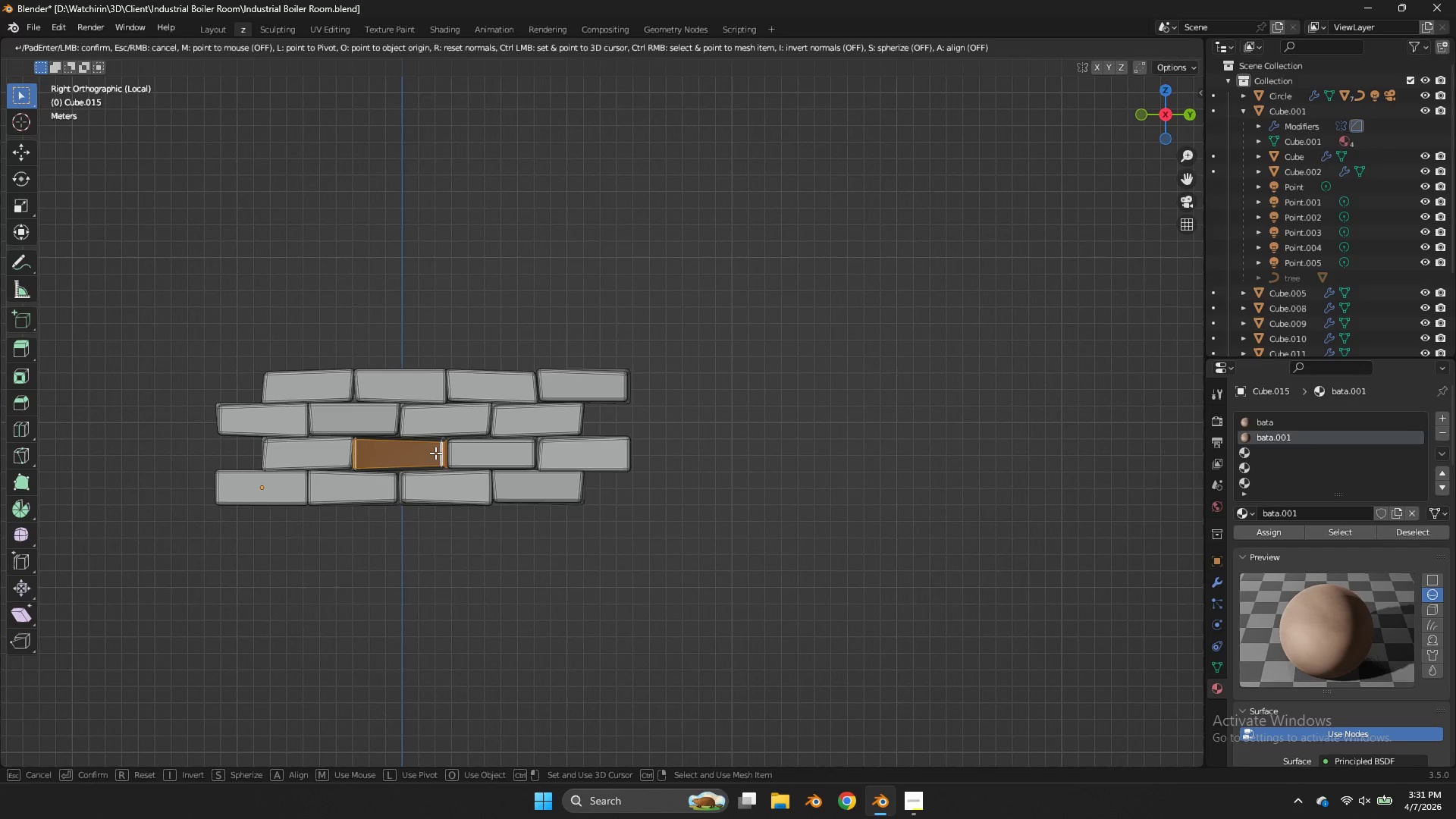 
key(Escape)
 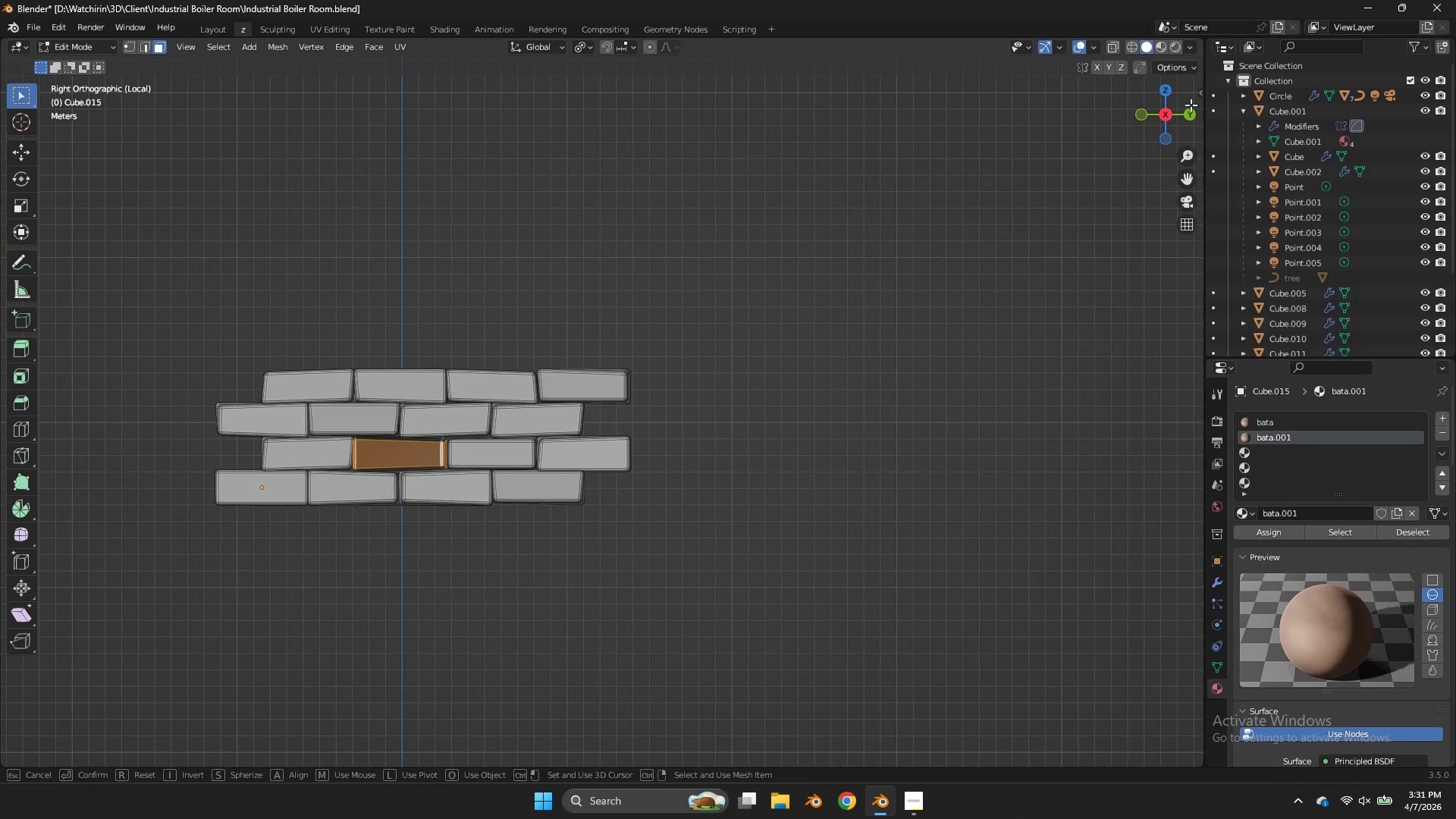 
left_click_drag(start_coordinate=[1161, 117], to_coordinate=[1219, 146])
 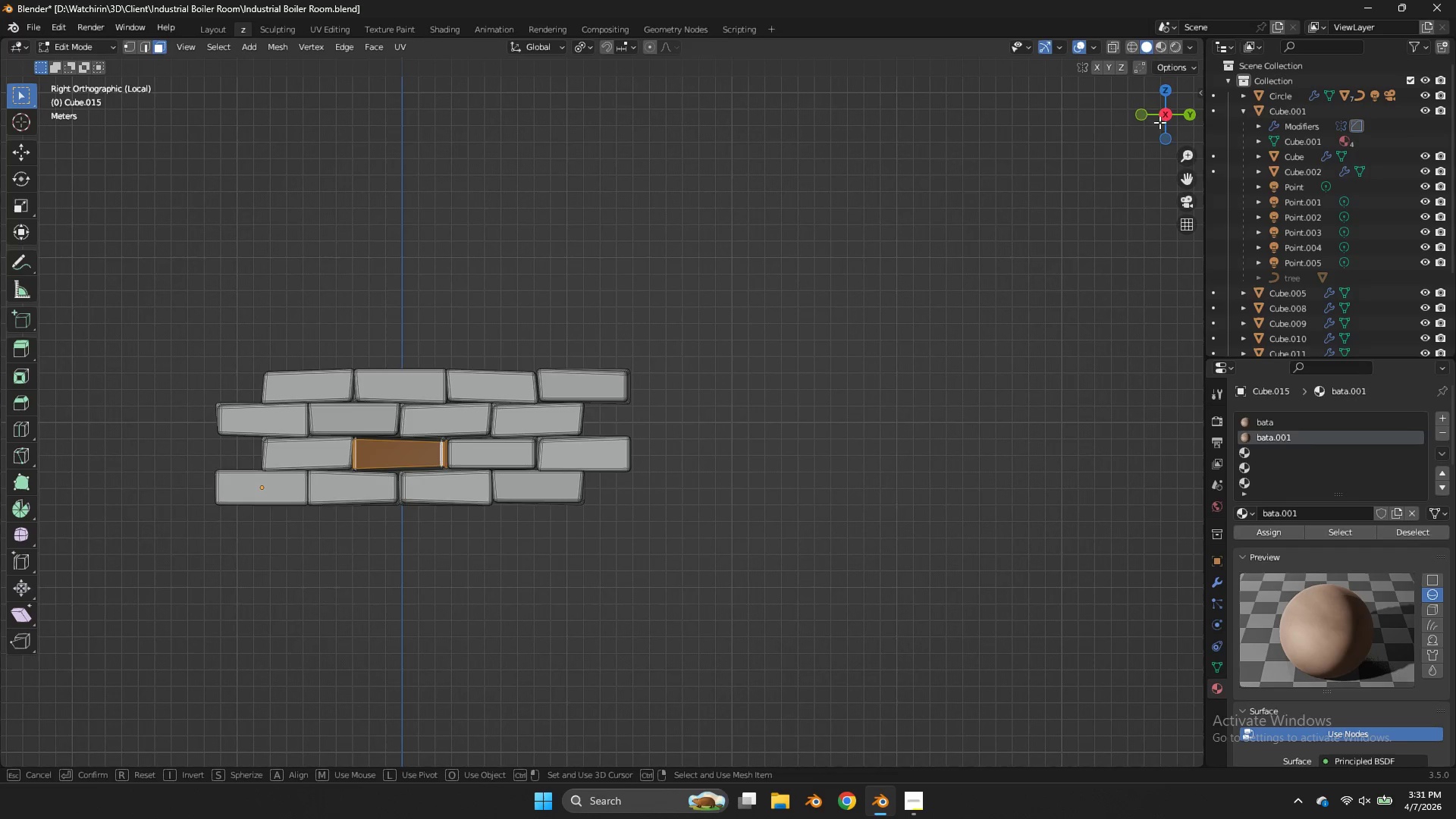 
left_click_drag(start_coordinate=[1155, 118], to_coordinate=[1174, 143])
 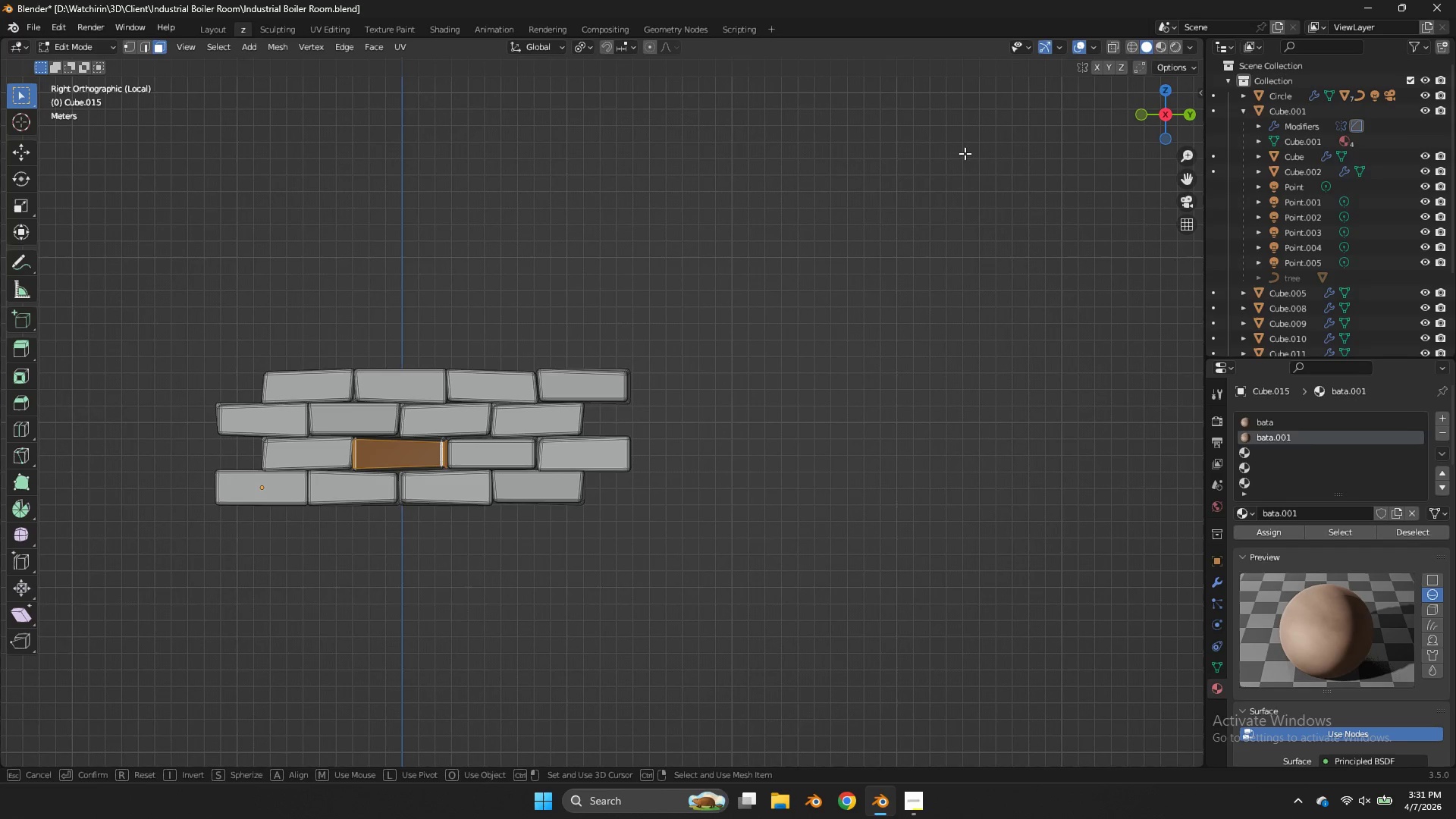 
left_click_drag(start_coordinate=[916, 151], to_coordinate=[1002, 145])
 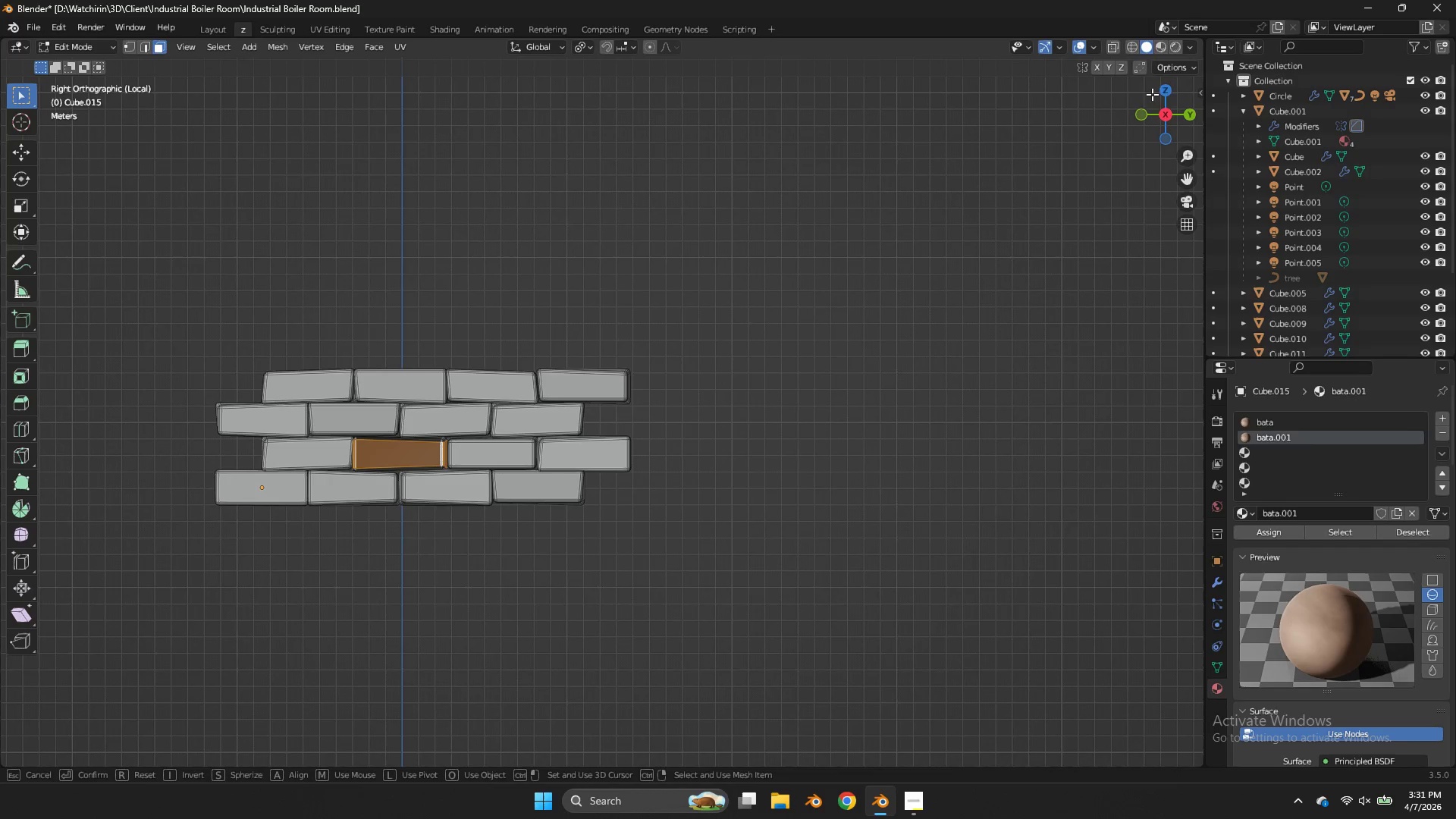 
left_click_drag(start_coordinate=[1158, 105], to_coordinate=[1164, 125])
 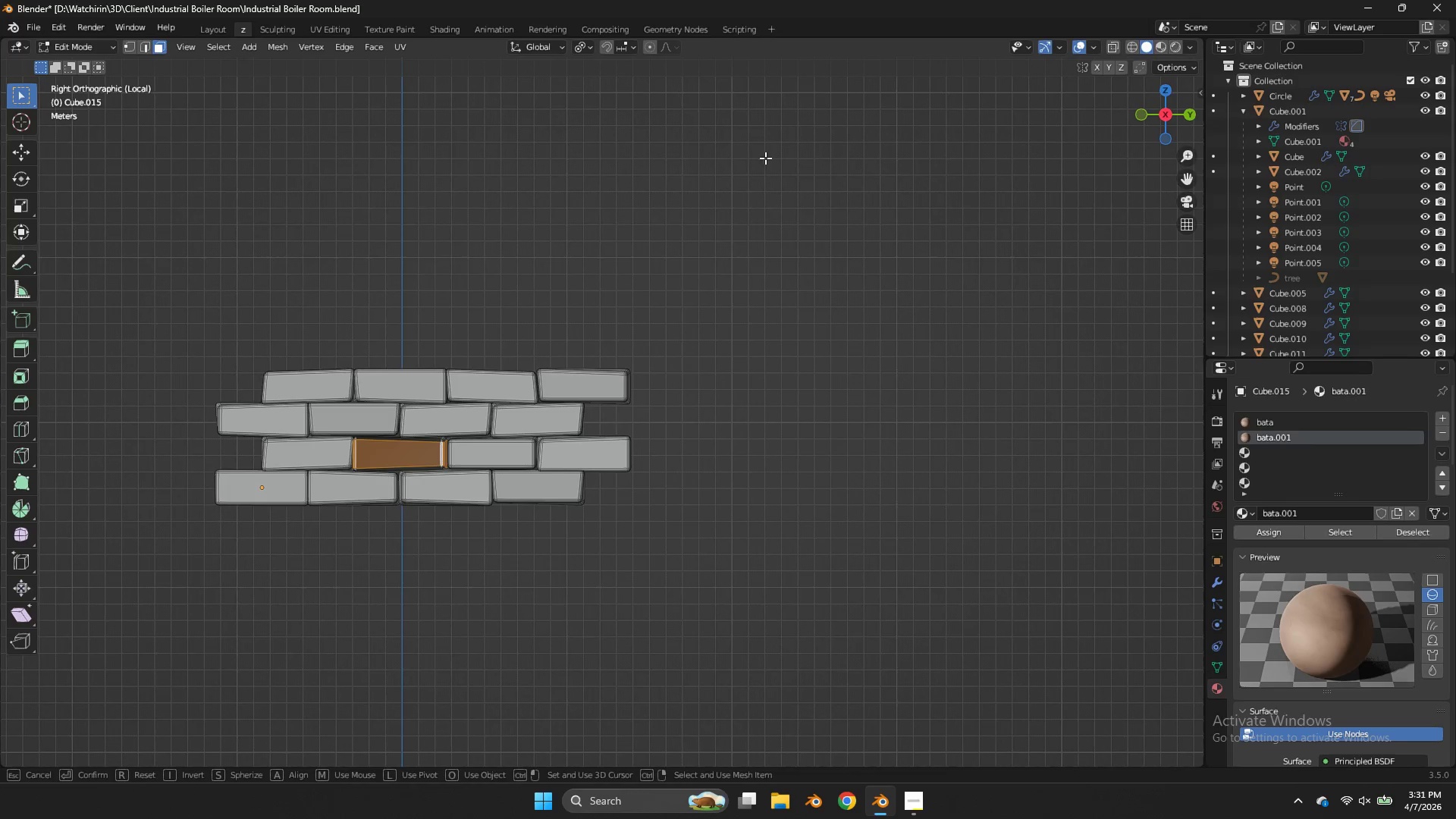 
key(Escape)
 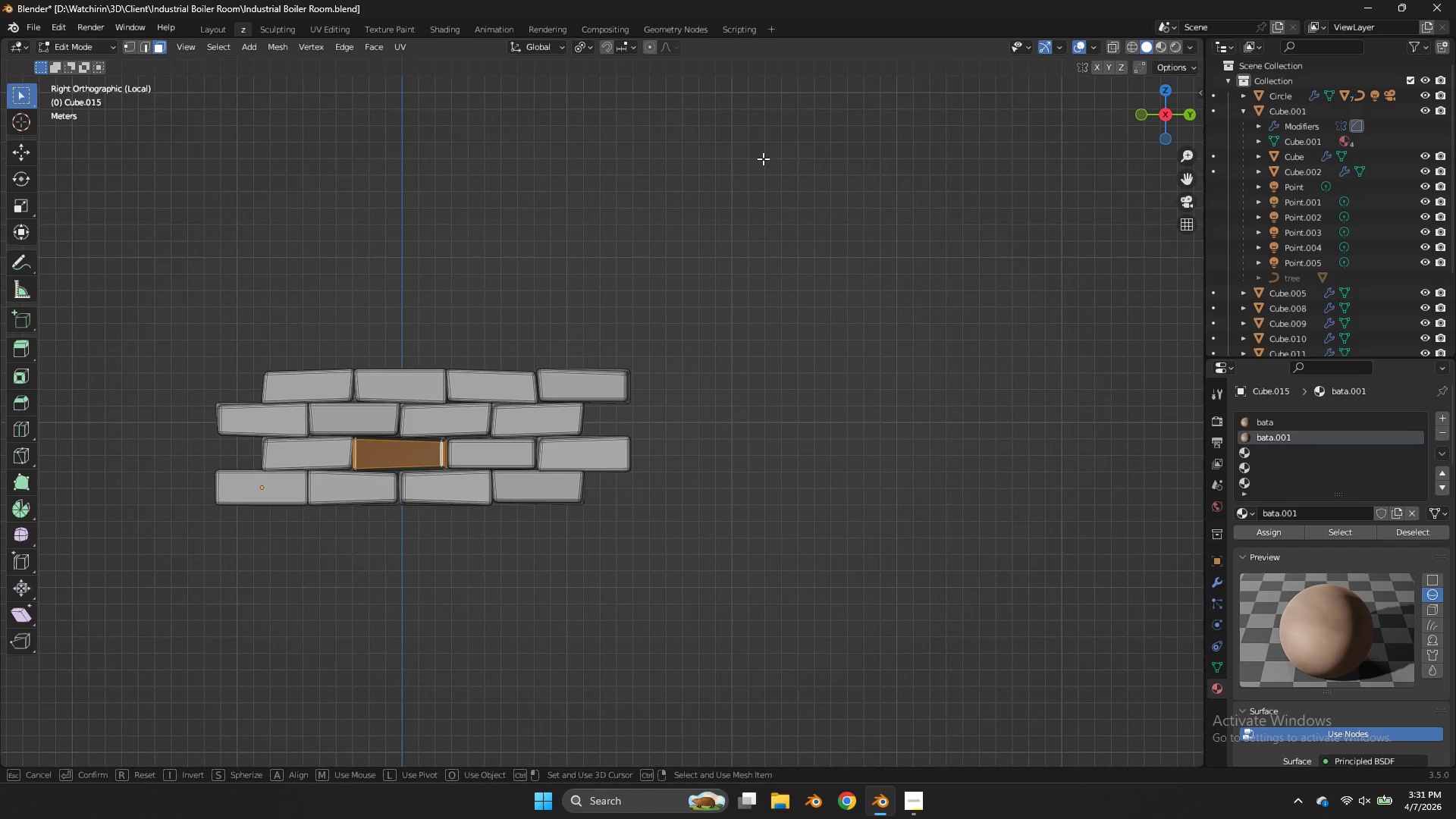 
key(Tab)
 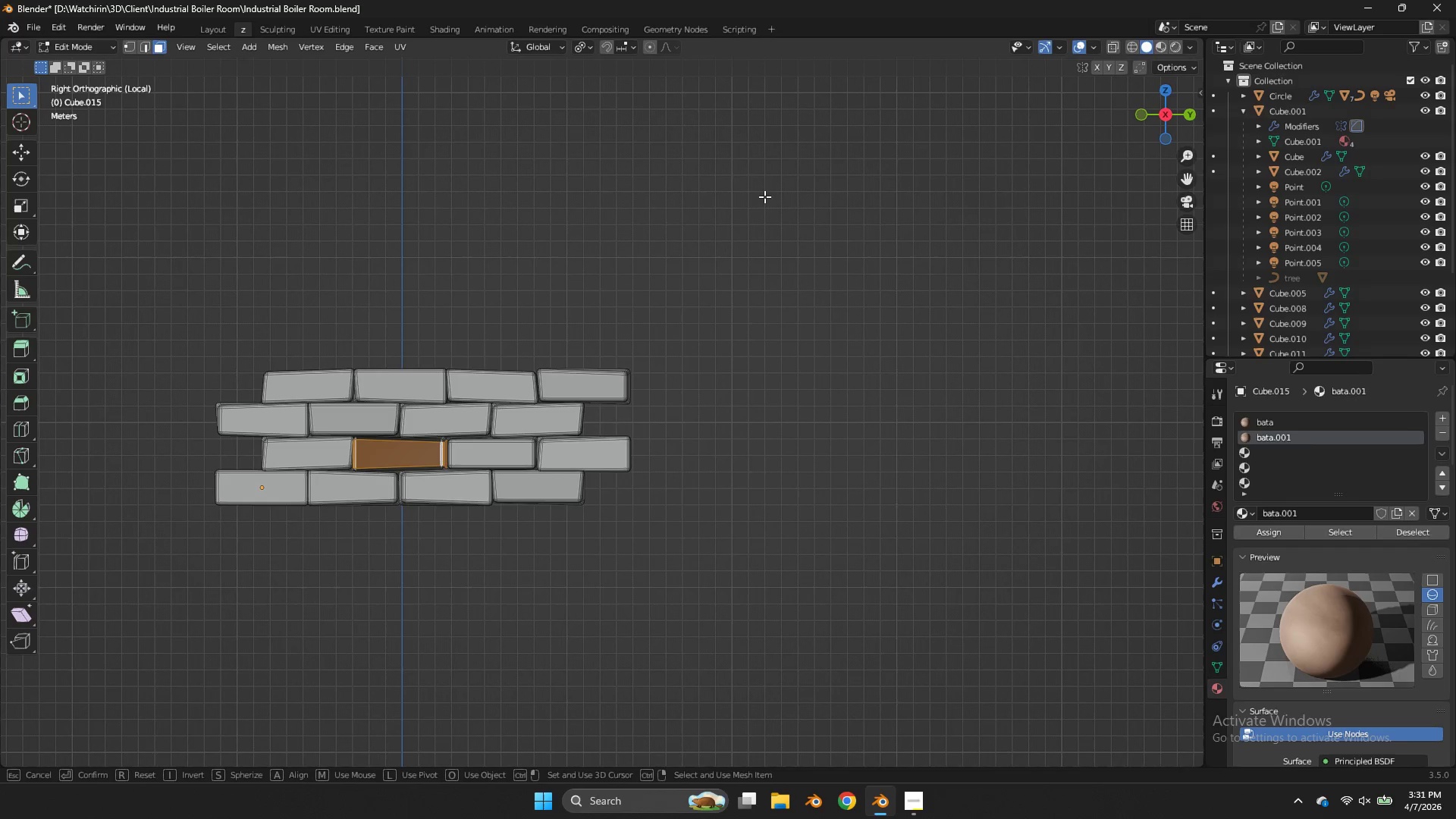 
key(Tab)
 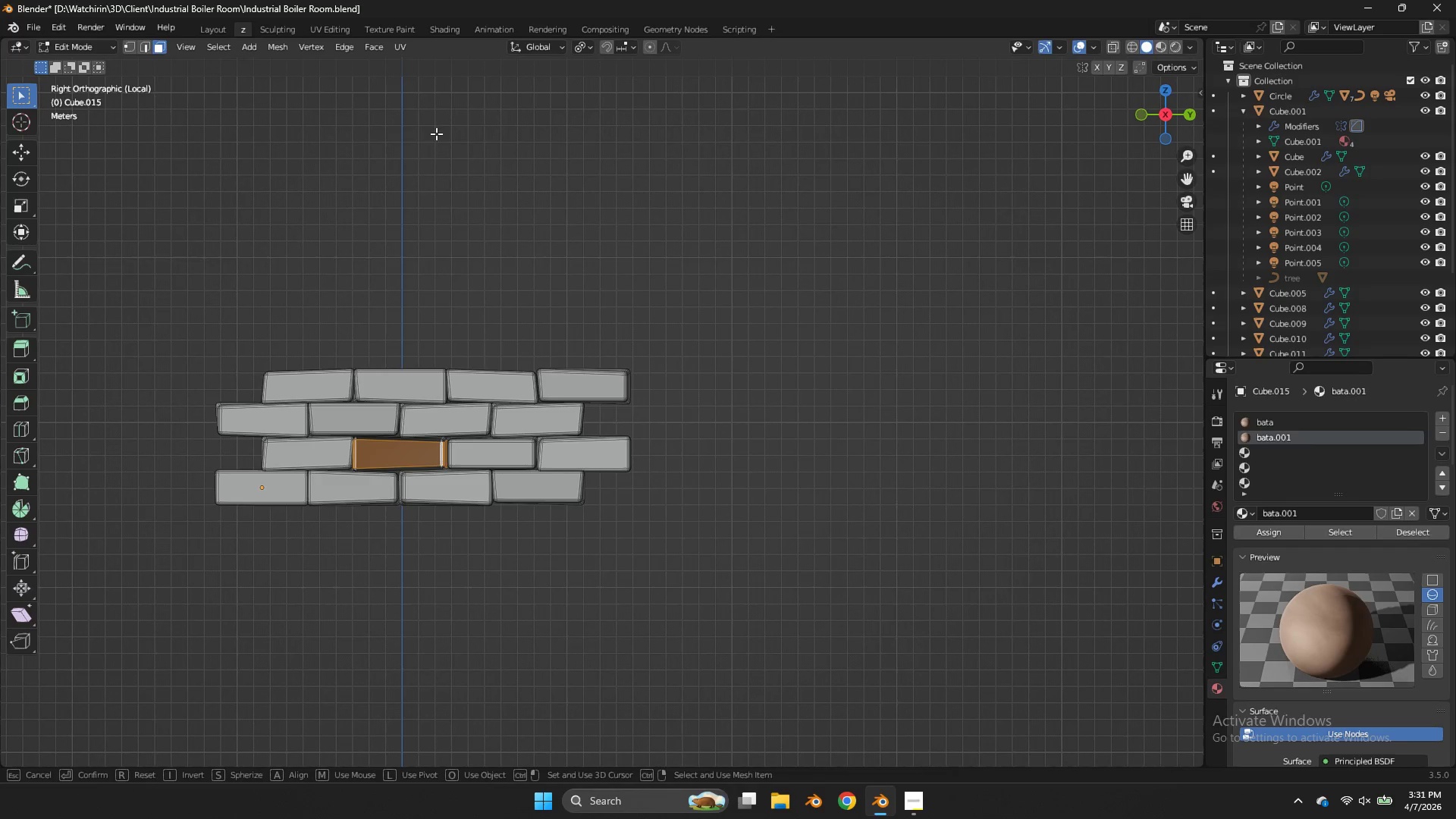 
key(Tab)
 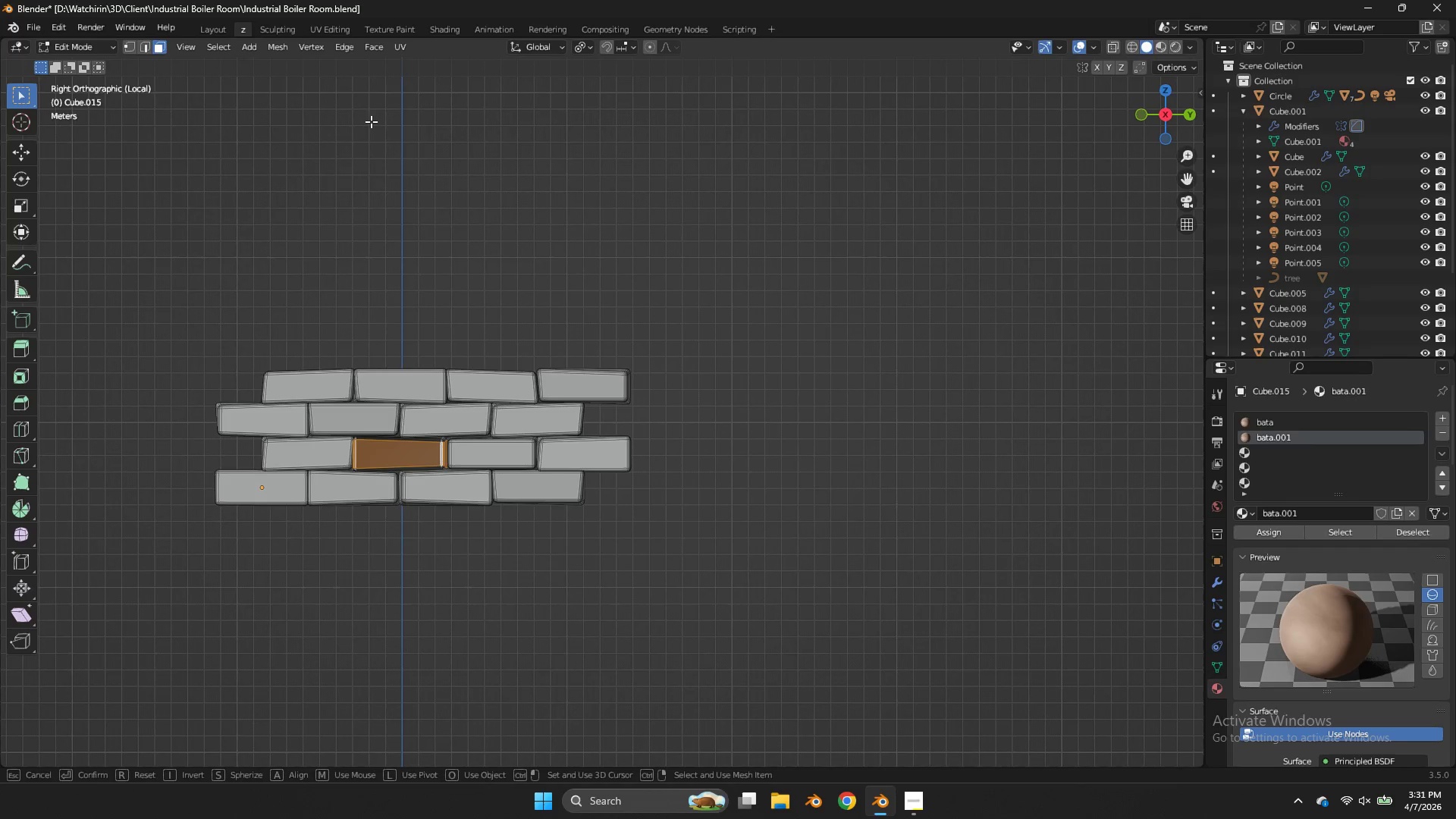 
key(Tab)
 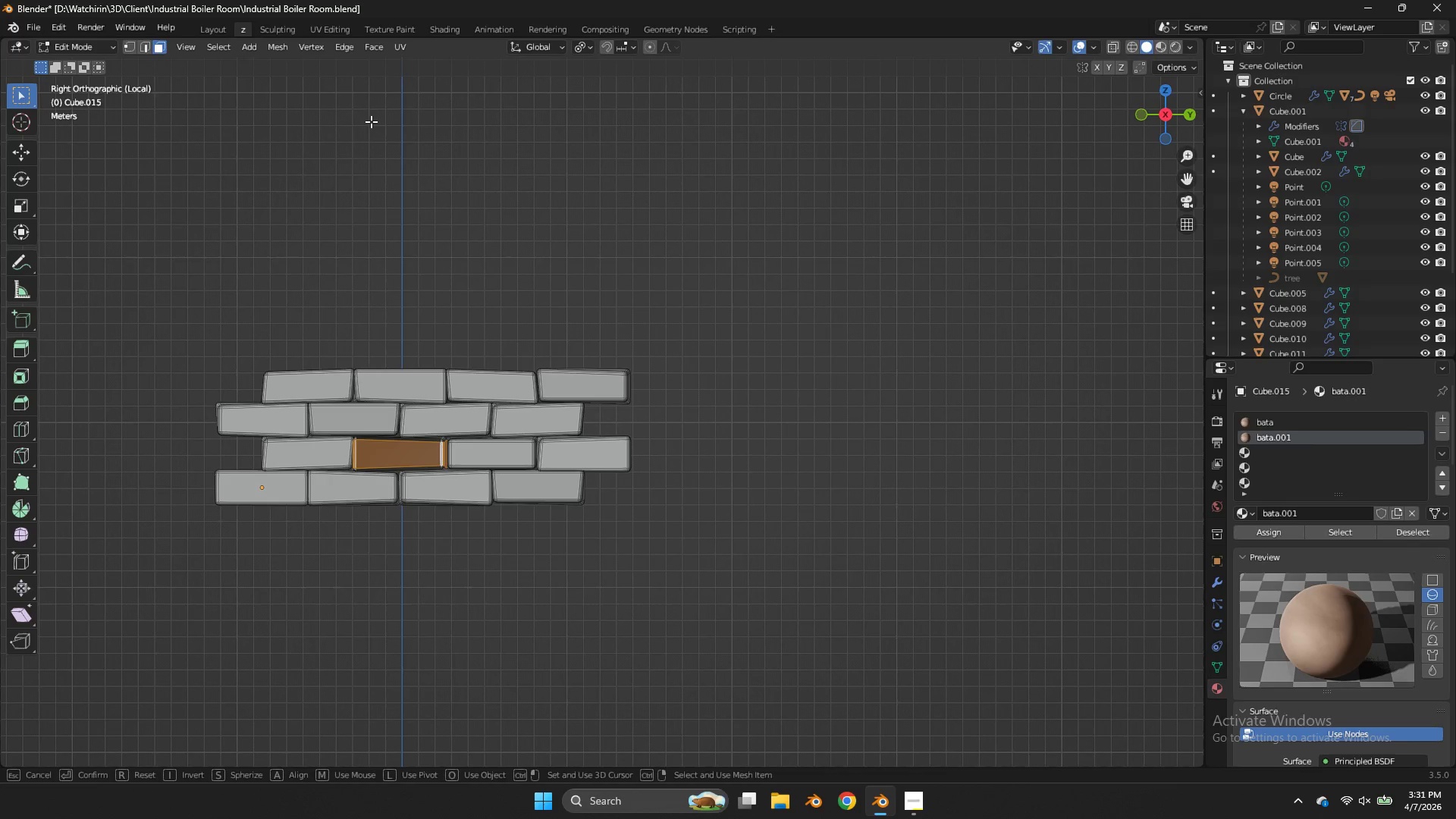 
key(Tab)
 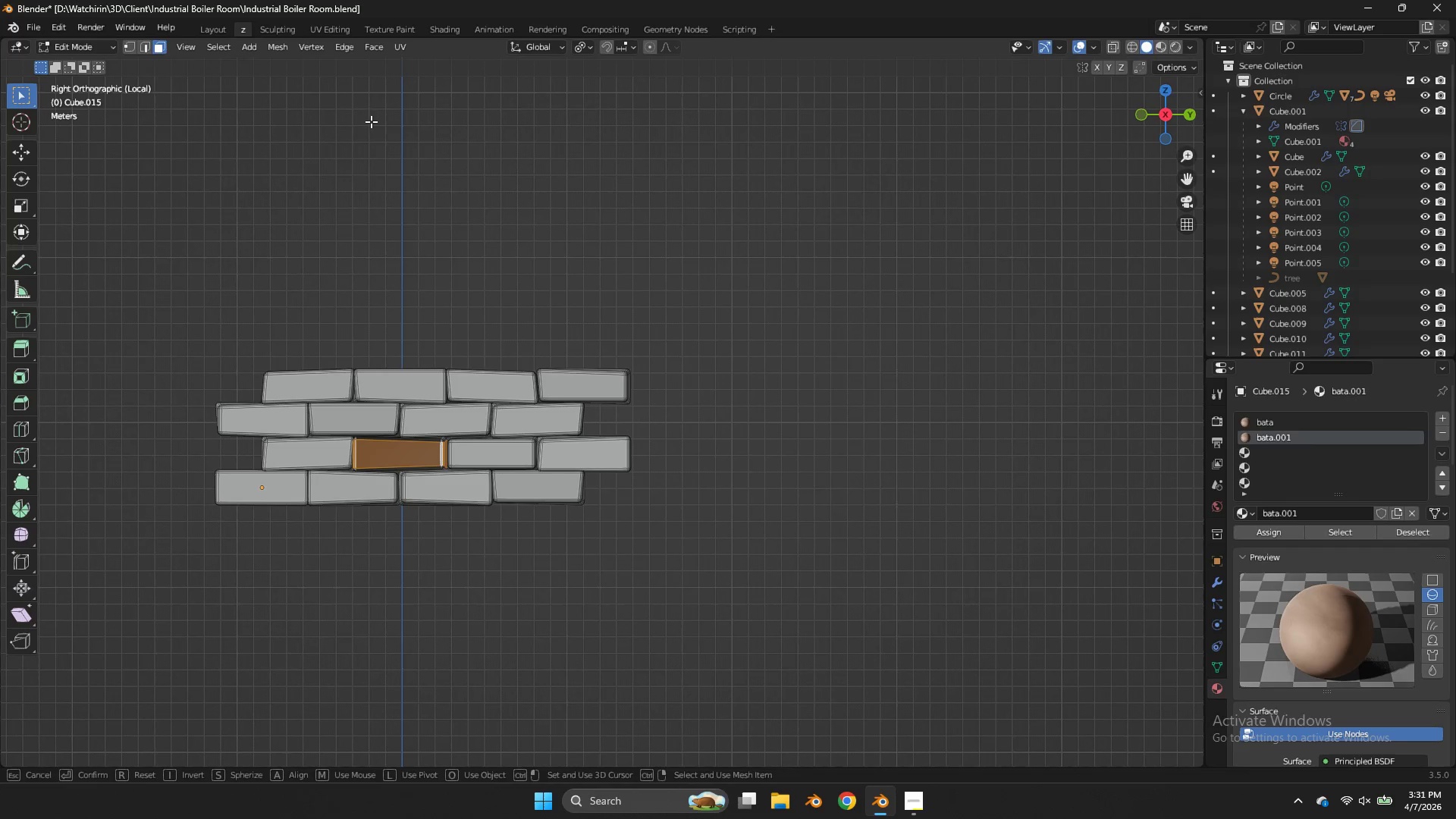 
key(Space)
 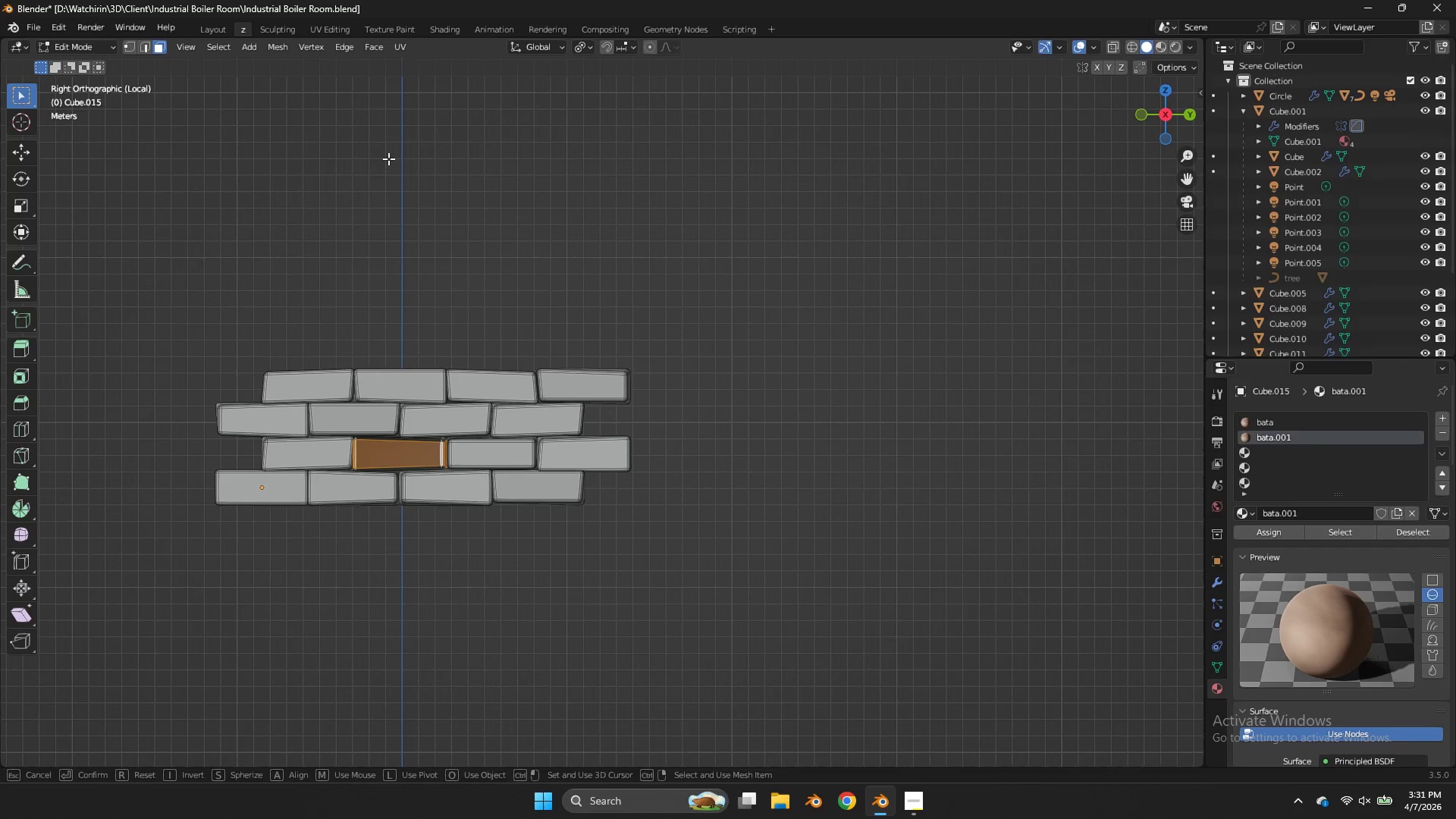 
type(gr)
 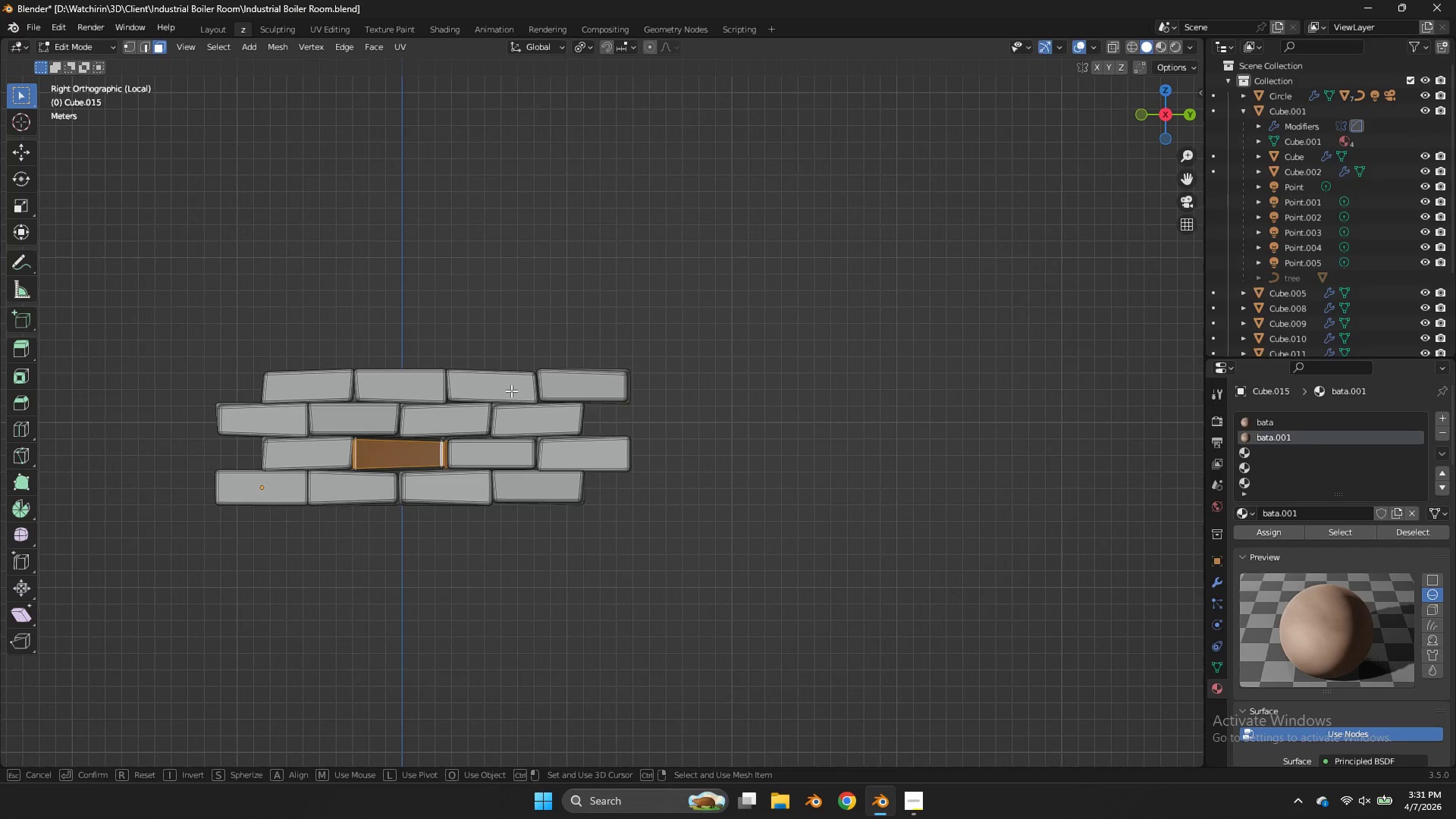 
left_click_drag(start_coordinate=[506, 379], to_coordinate=[511, 391])
 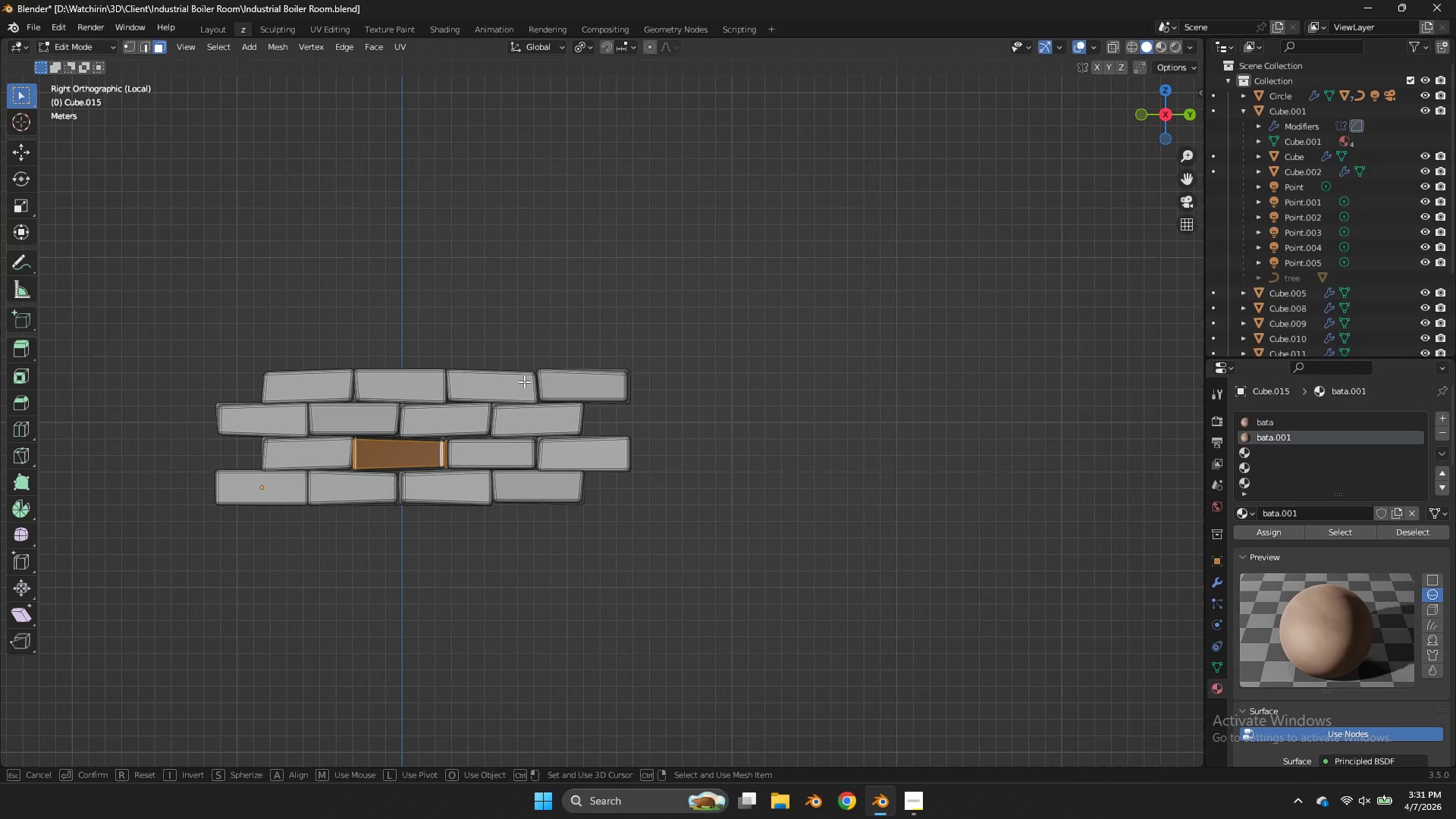 
key(Control+ControlLeft)
 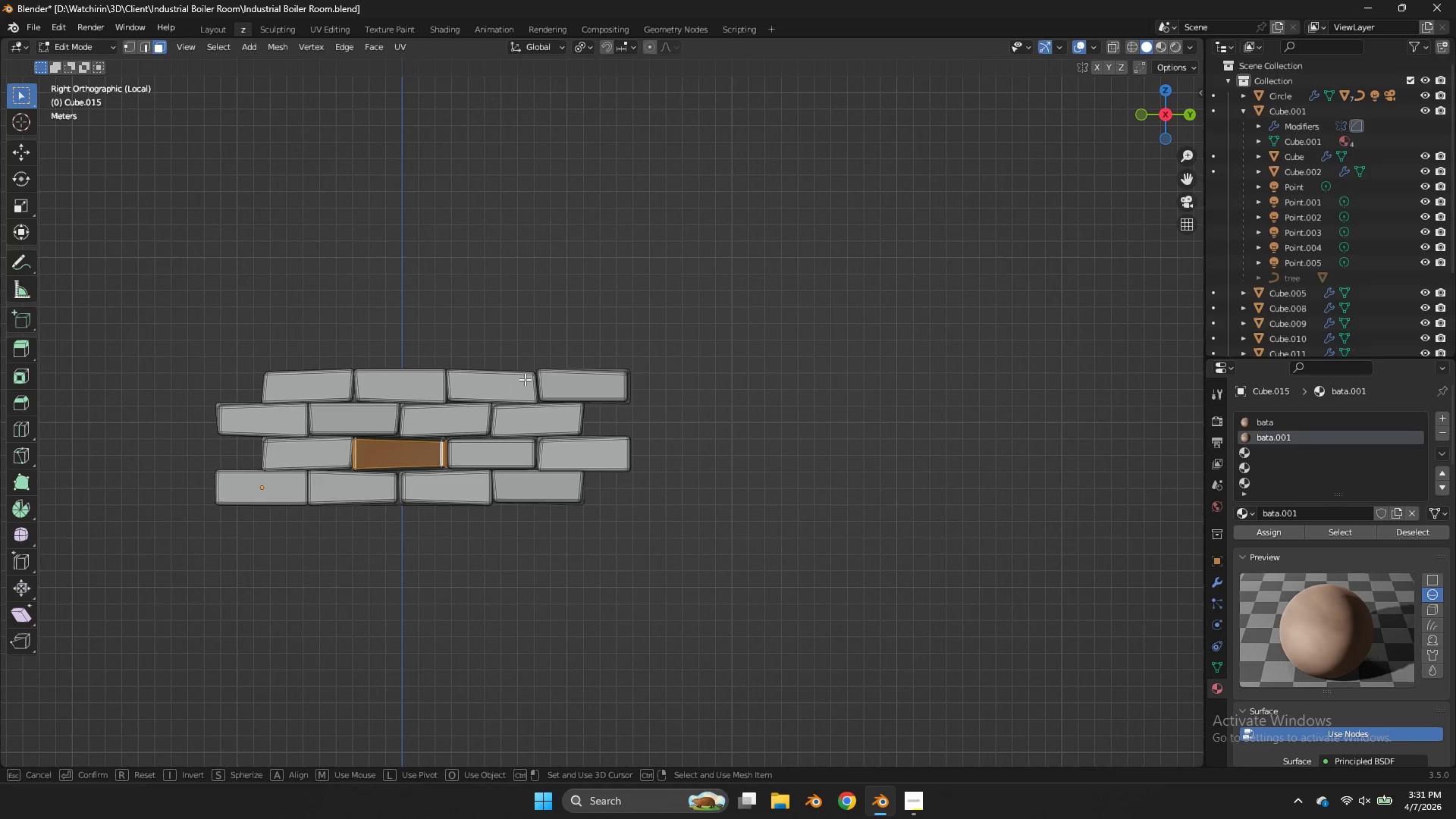 
key(Control+S)
 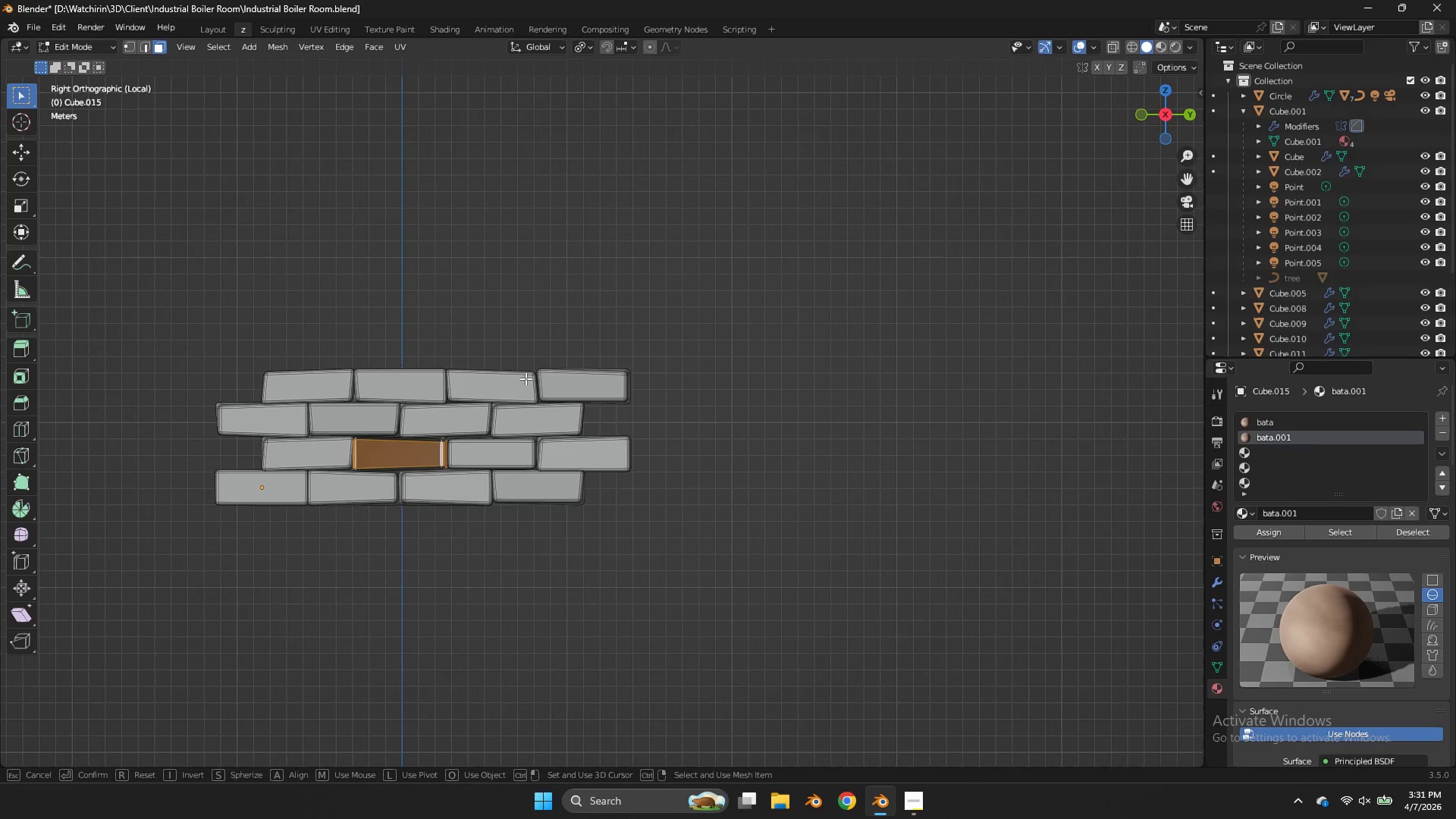 
key(Control+ControlLeft)
 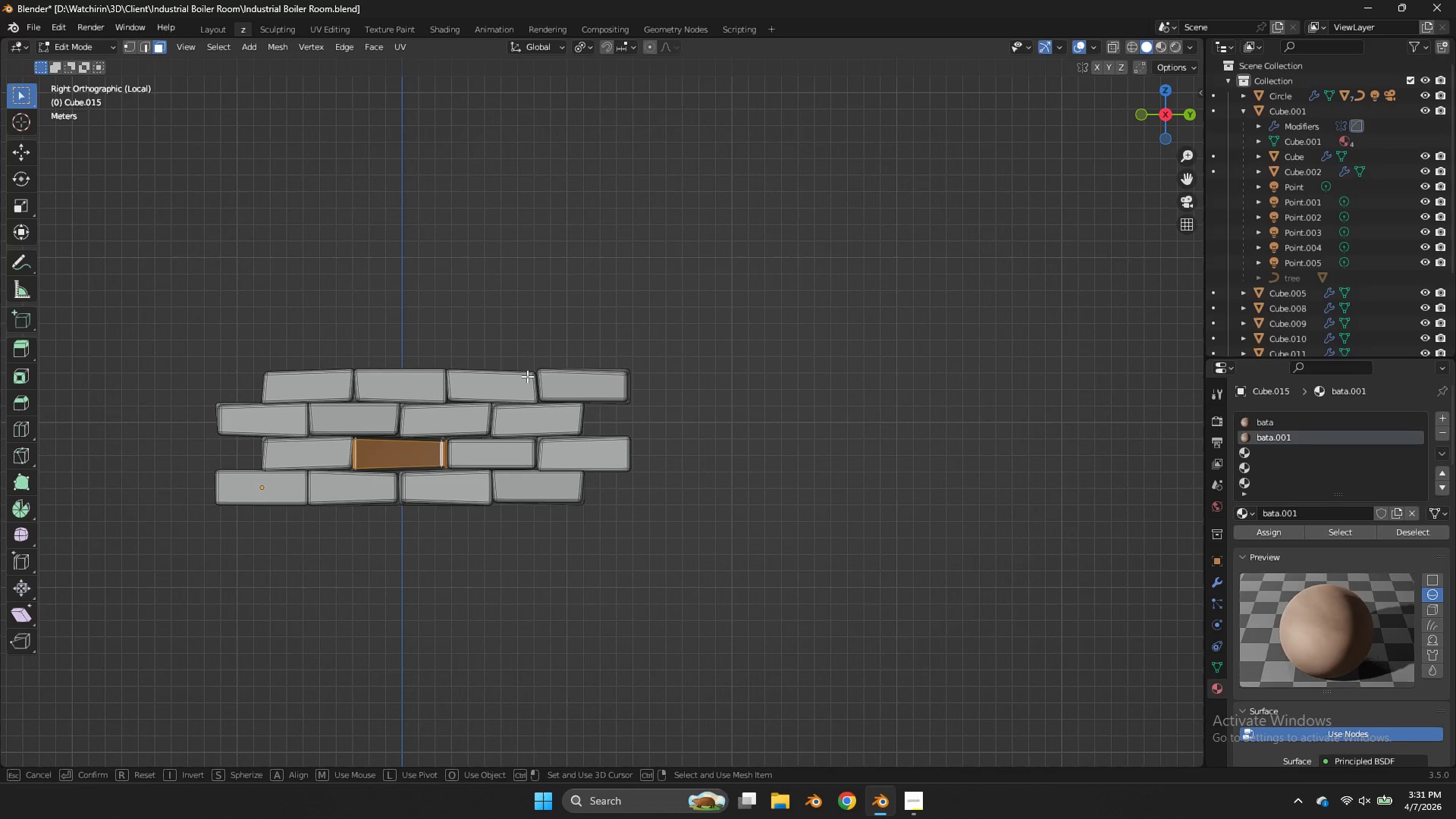 
key(Control+S)
 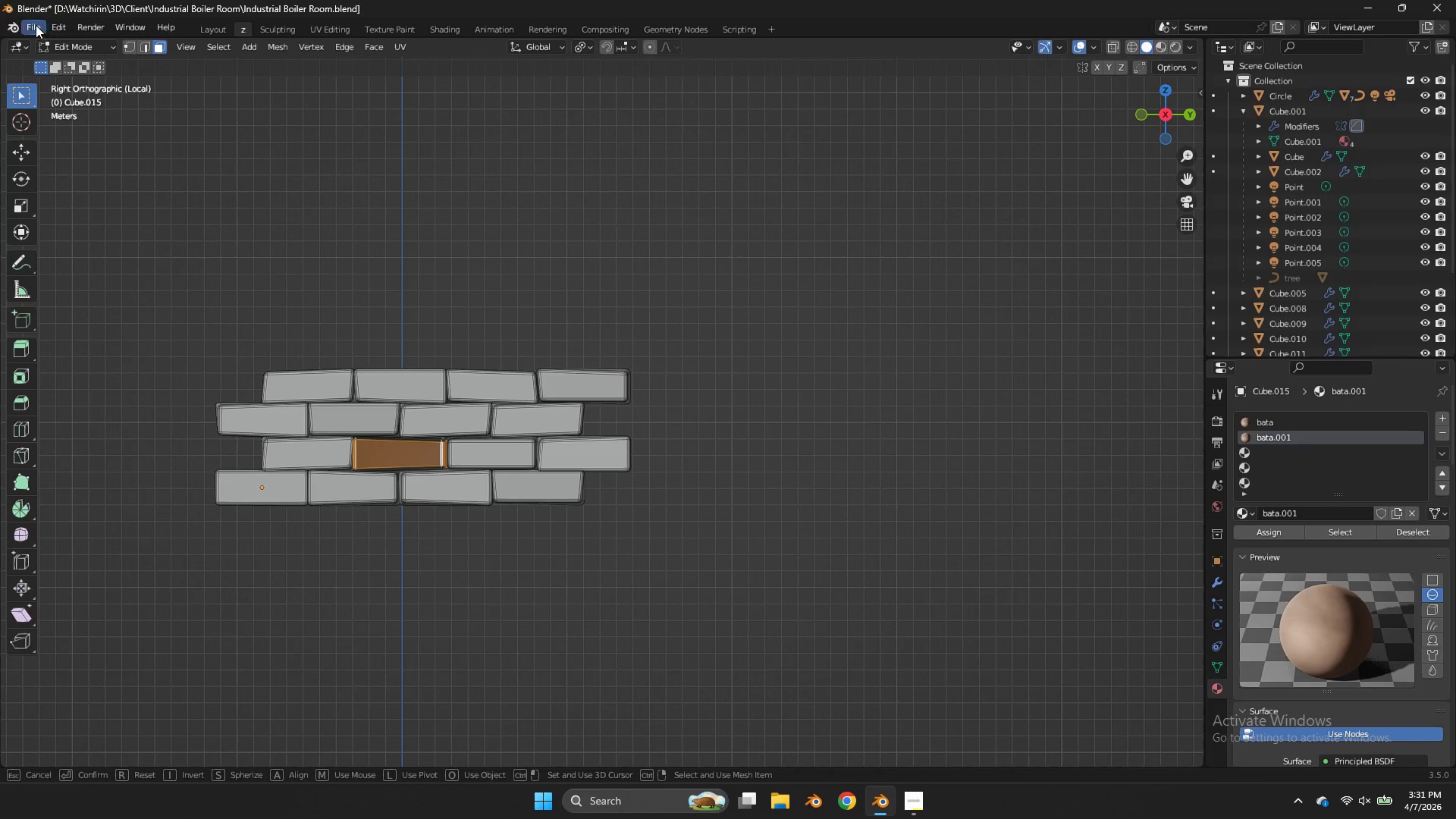 
left_click([34, 24])
 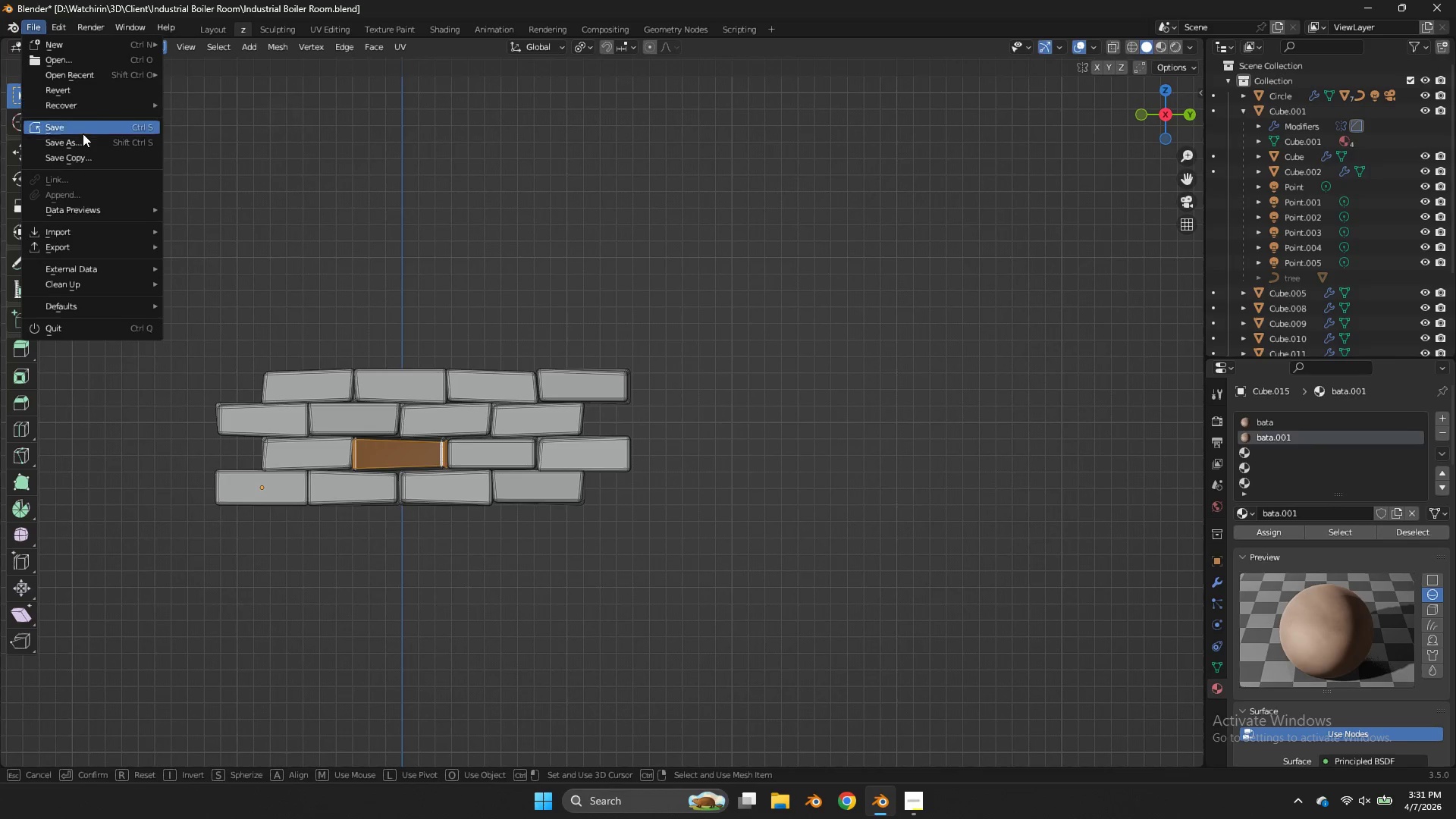 
left_click([80, 133])
 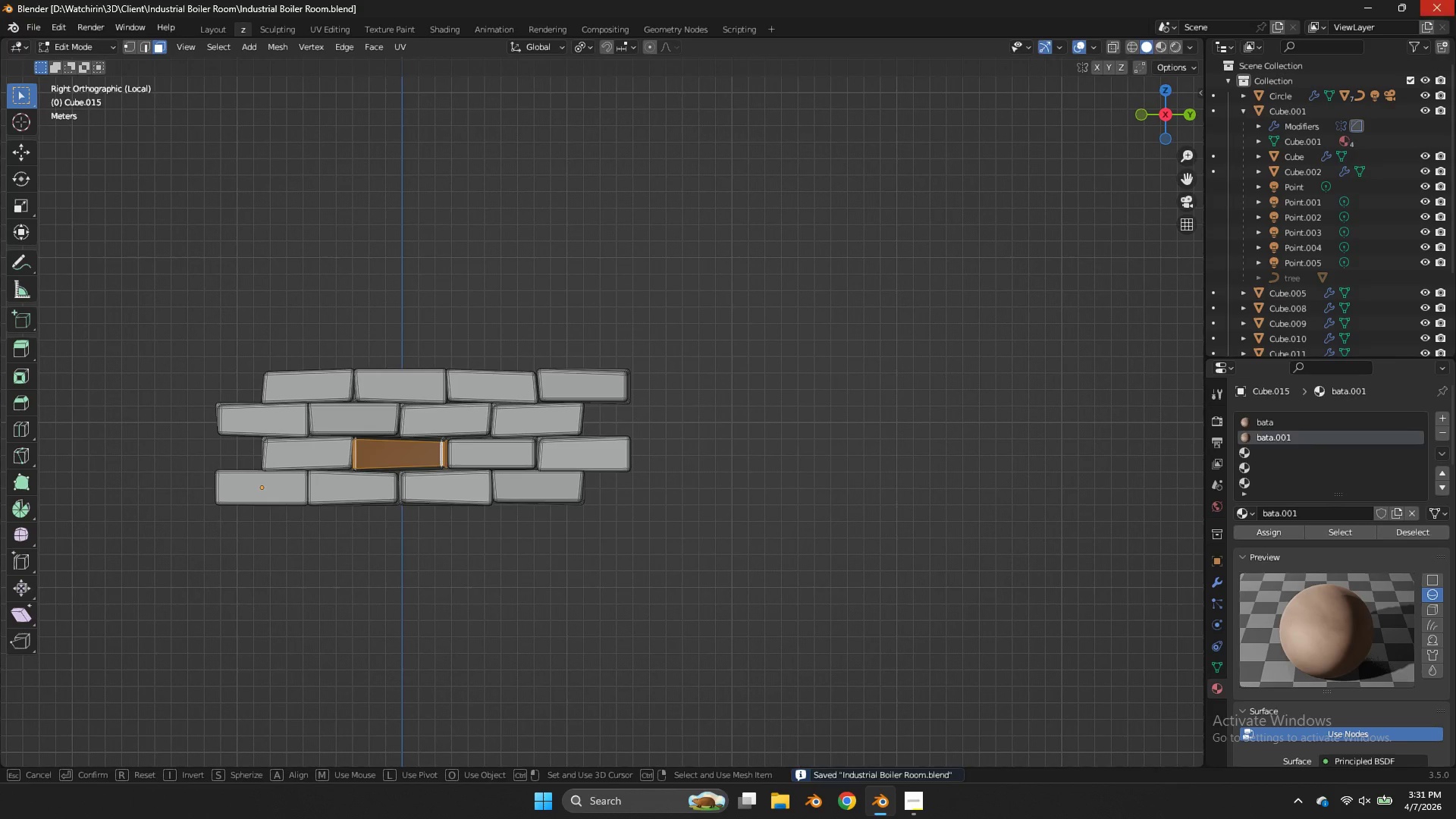 
left_click([1455, 0])